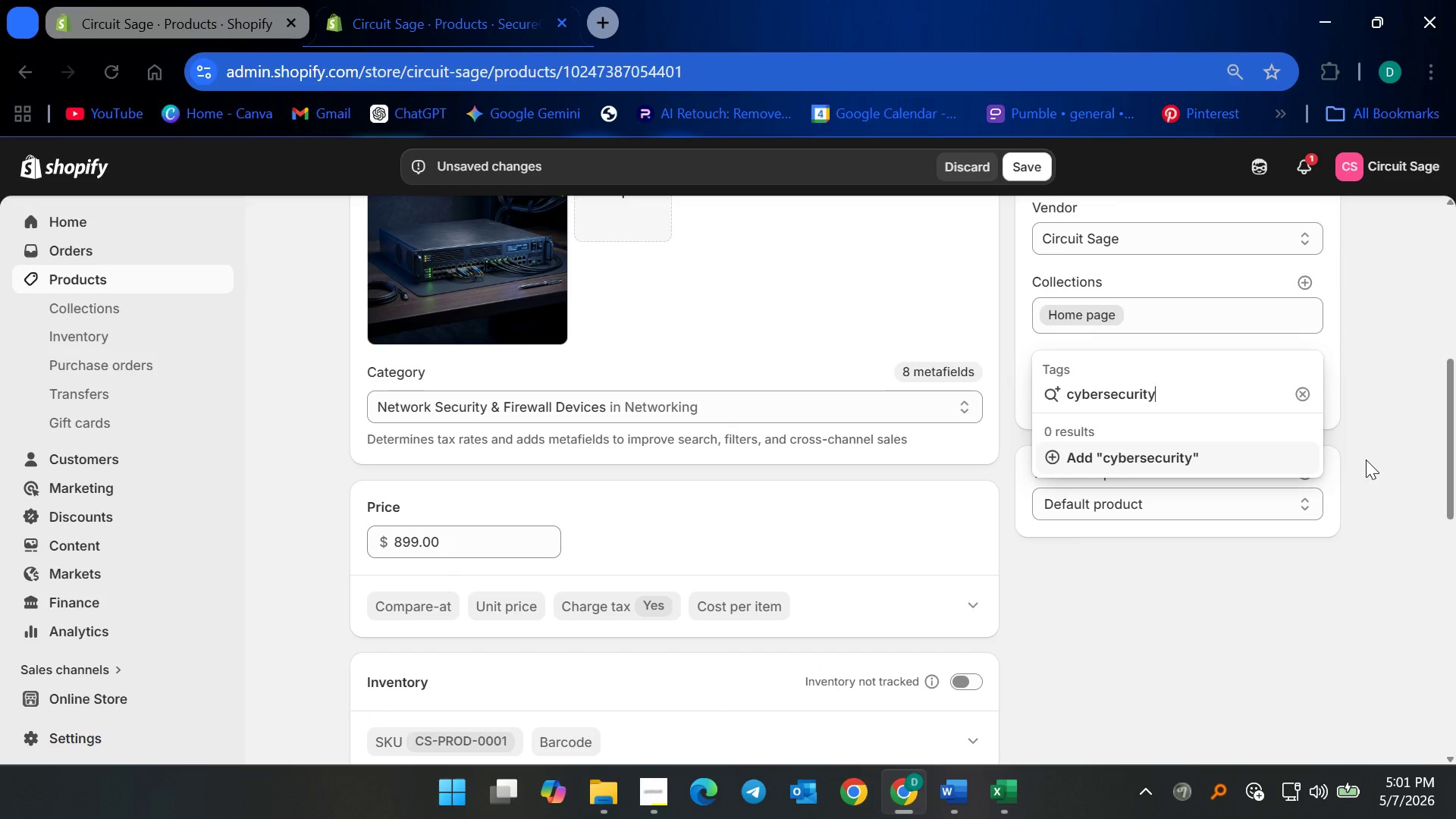 
key(Enter)
 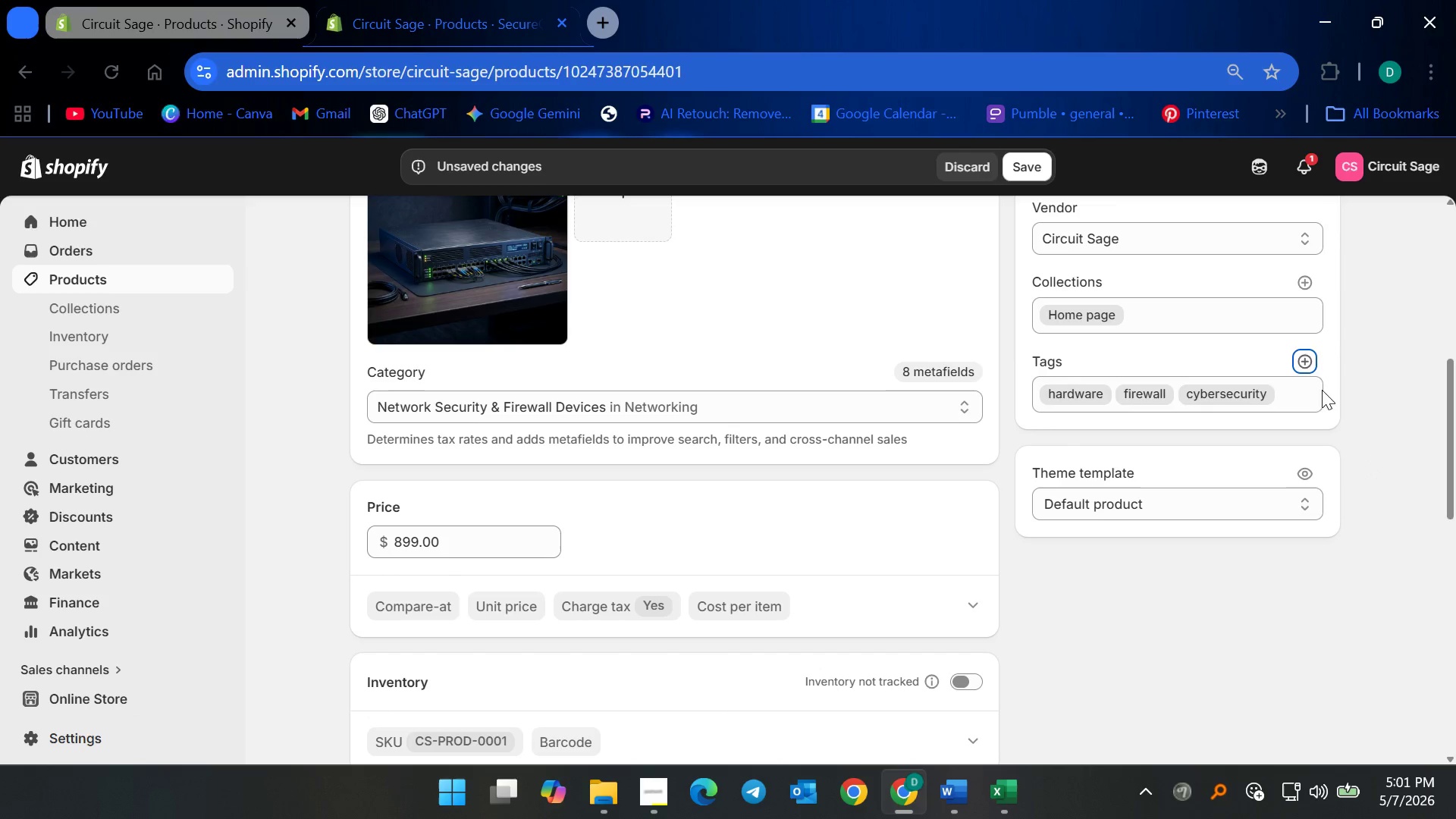 
left_click([1302, 366])
 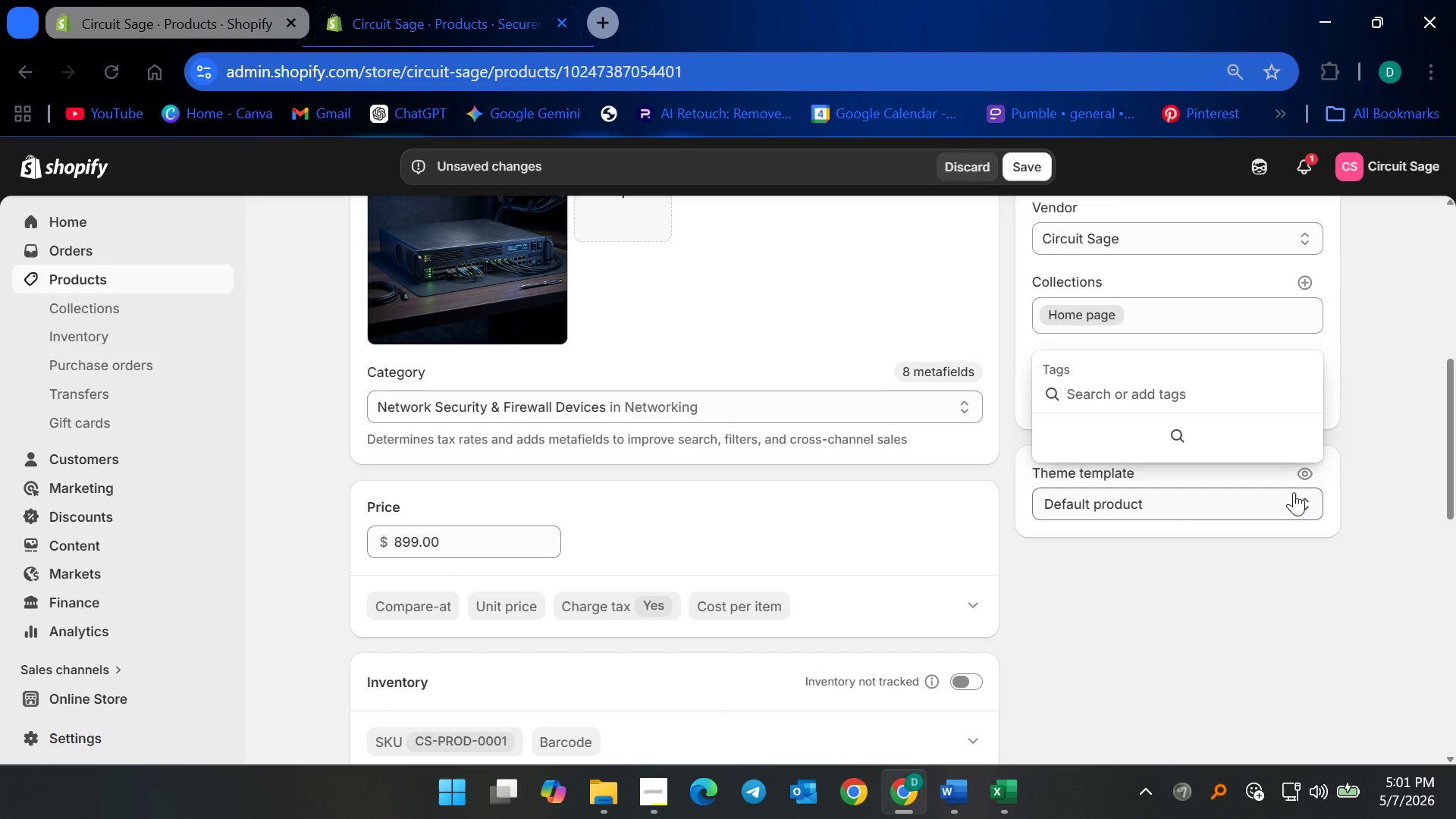 
type(NETWORK)
 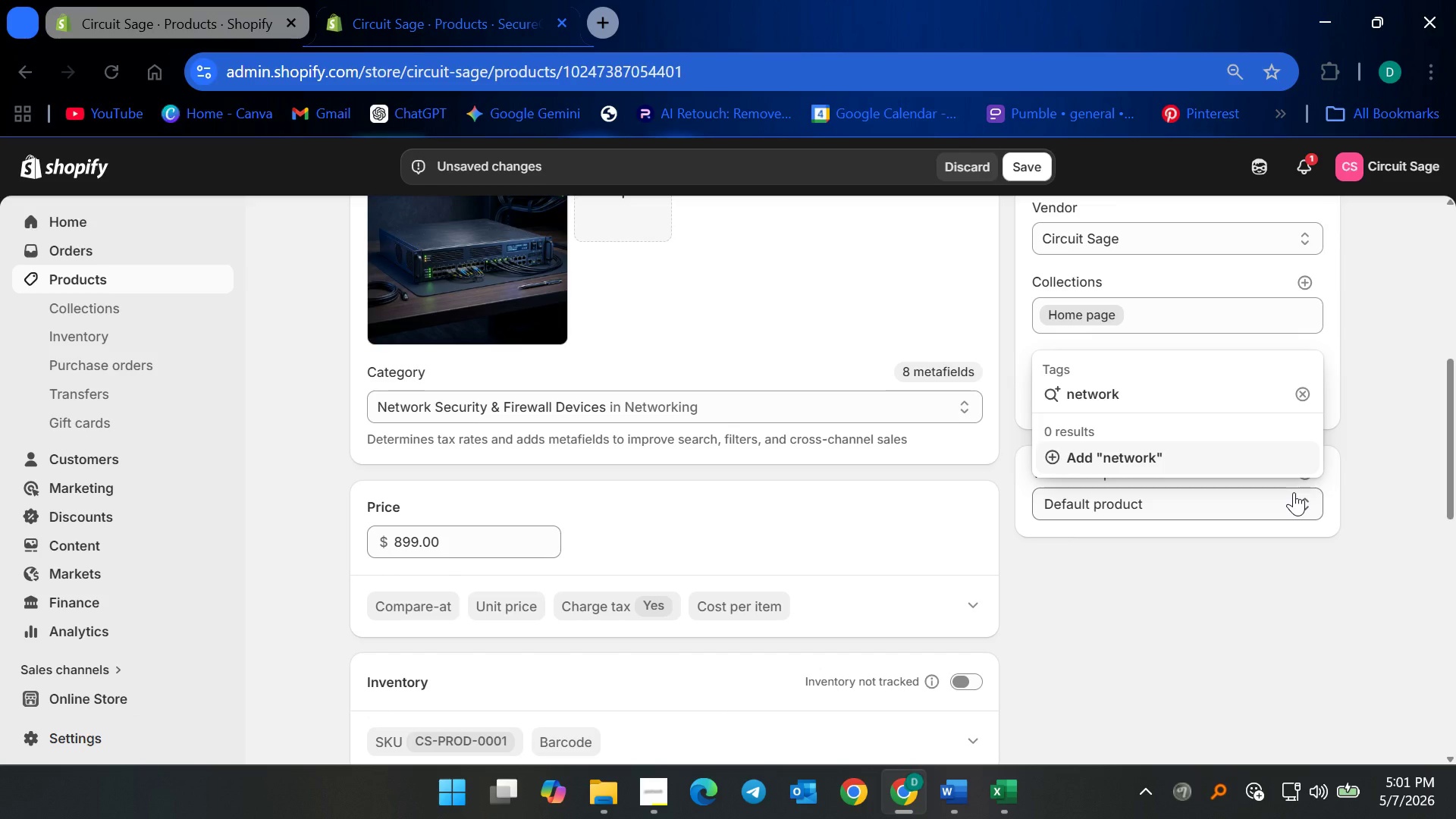 
type(SE)
key(Backspace)
key(Backspace)
type( SECURITY)
 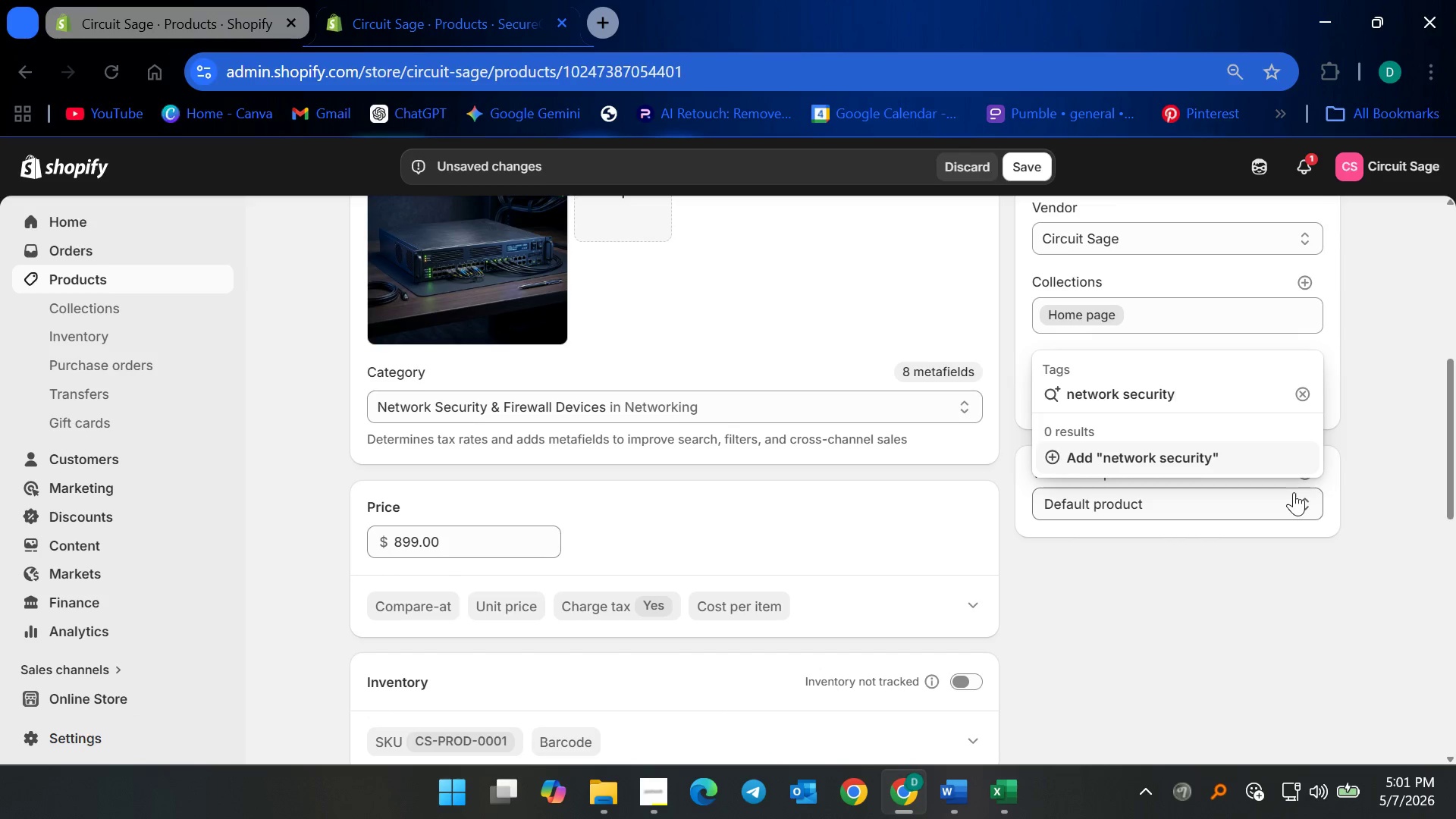 
key(Enter)
 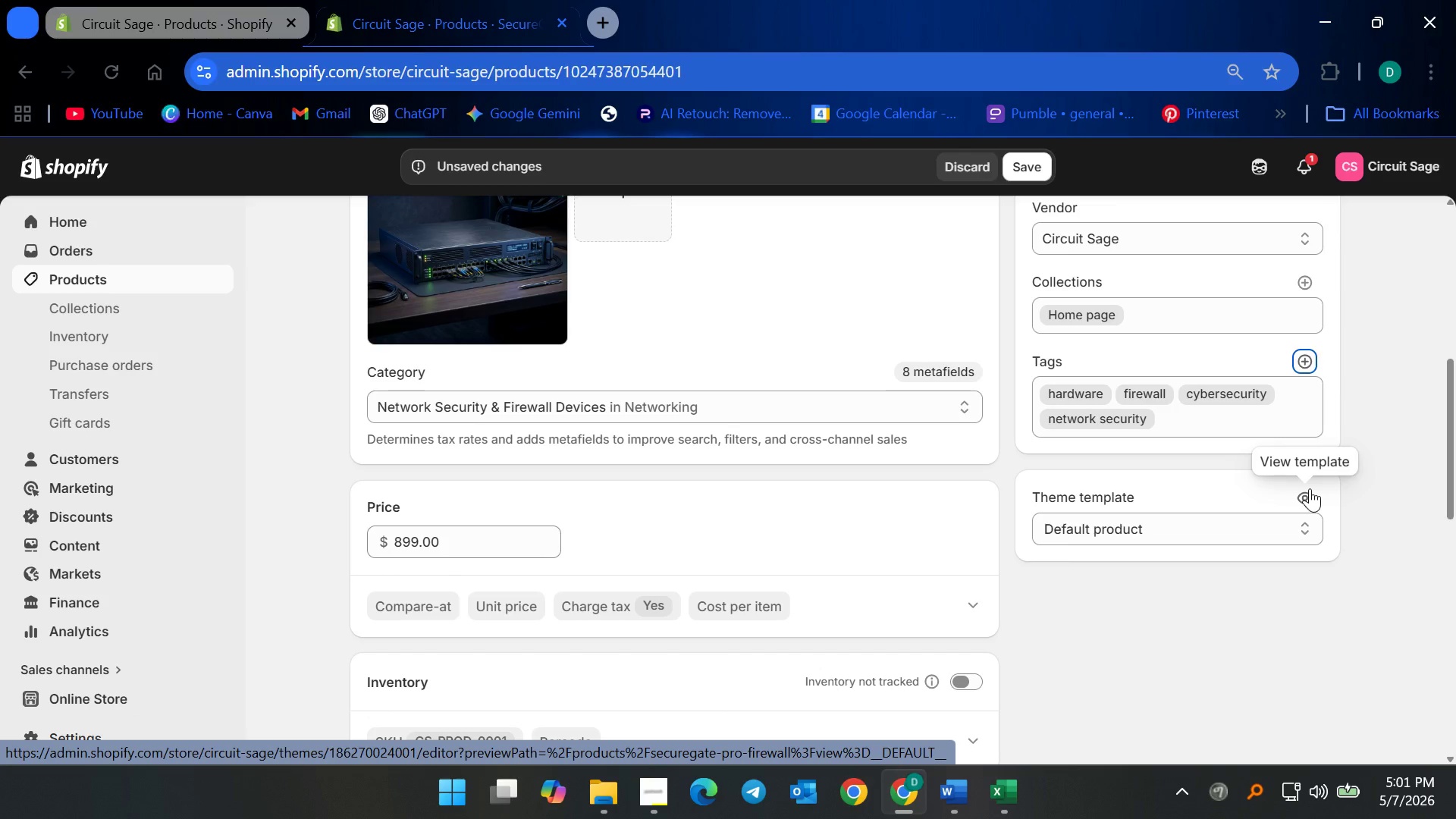 
wait(16.86)
 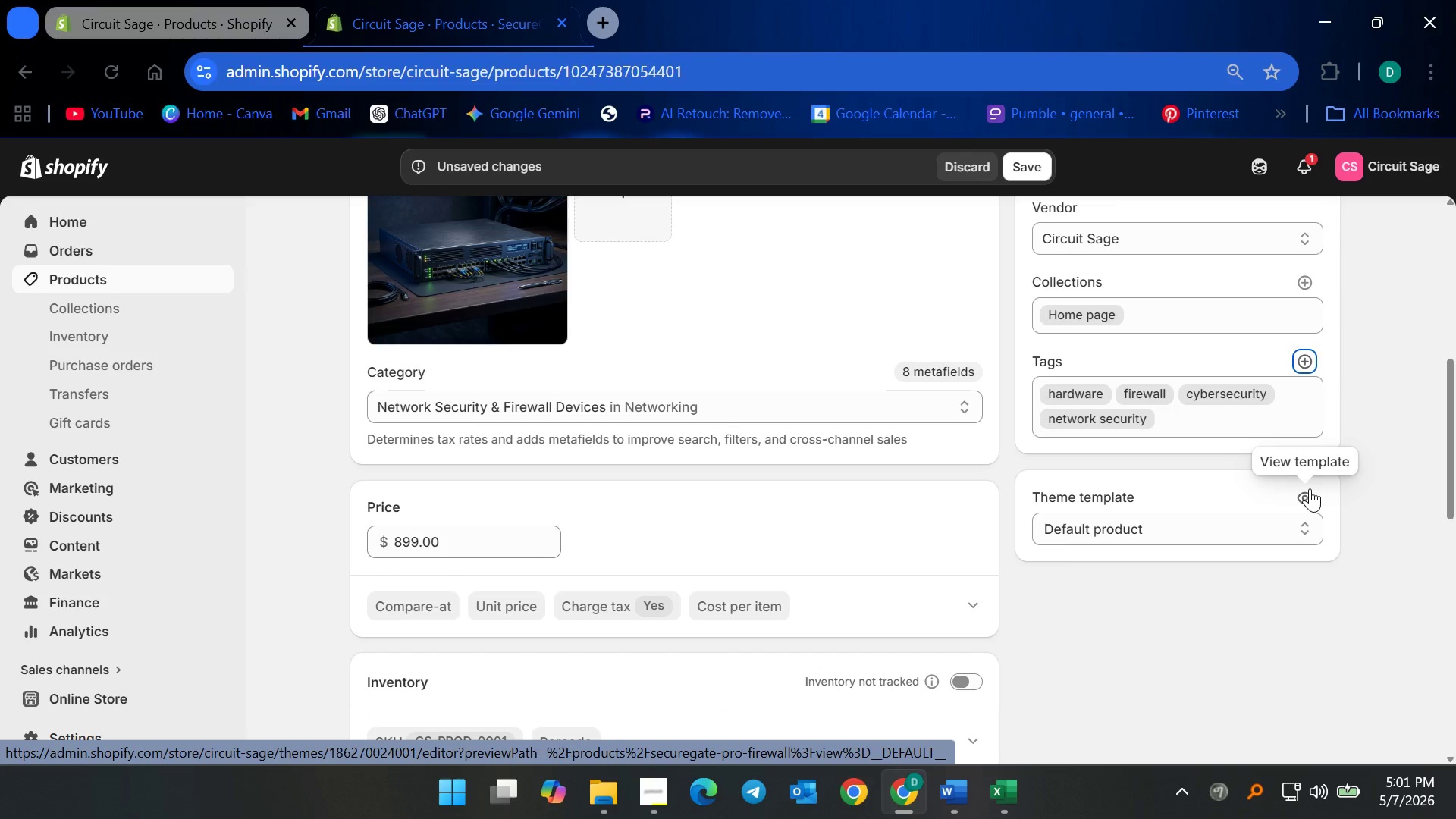 
scroll: coordinate [727, 482], scroll_direction: down, amount: 4.0
 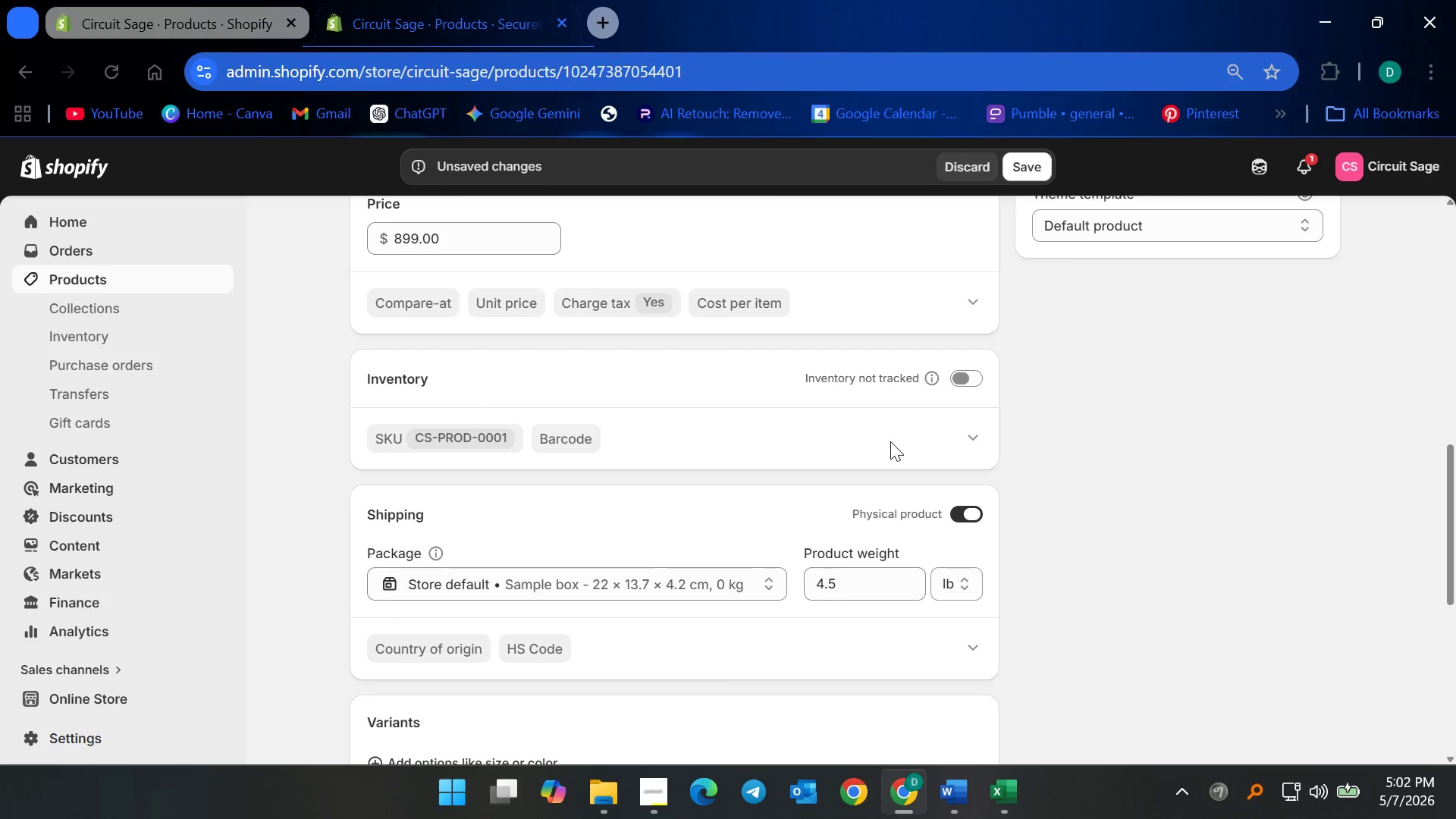 
wait(14.97)
 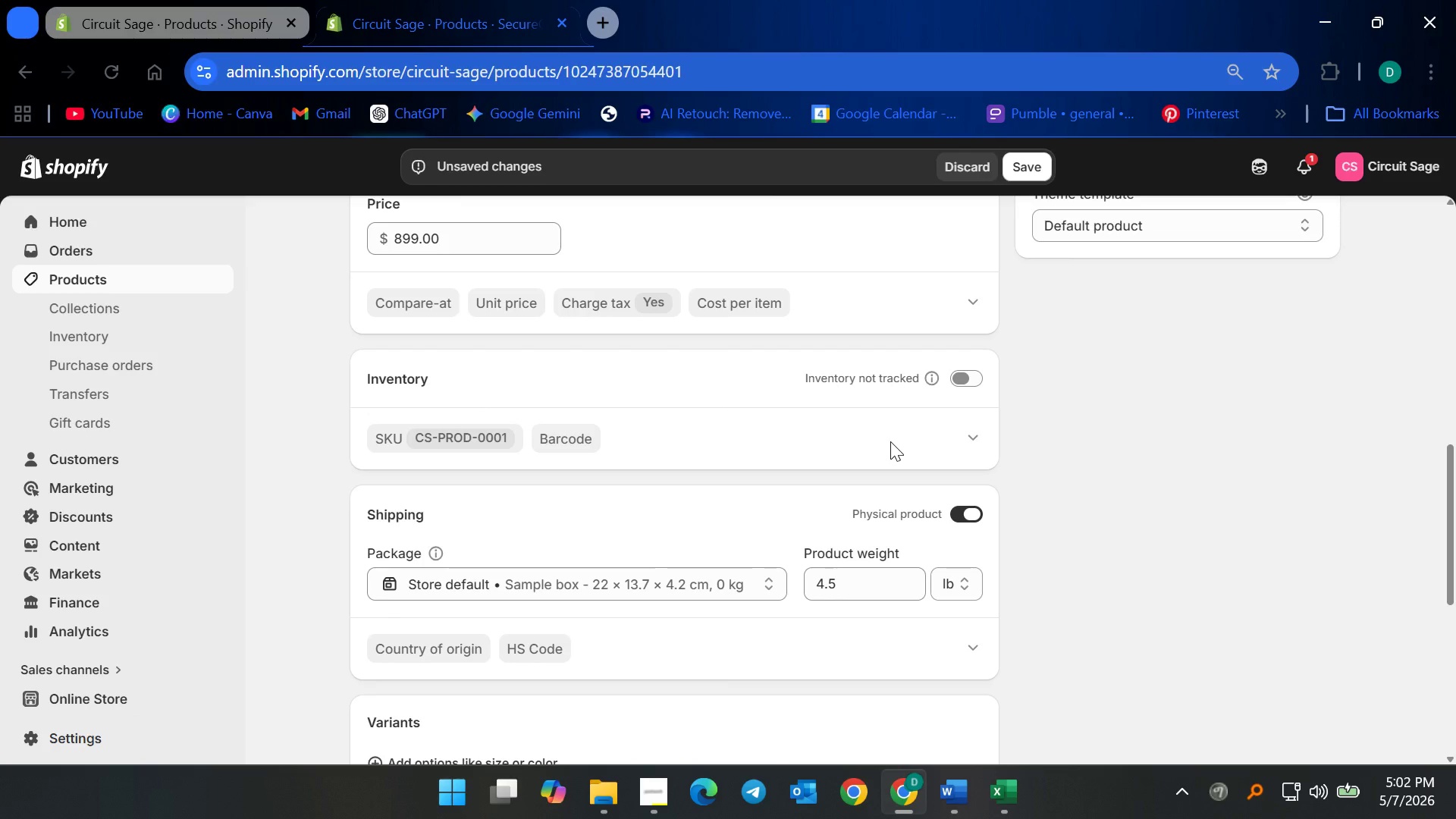 
scroll: coordinate [1057, 471], scroll_direction: up, amount: 1.0
 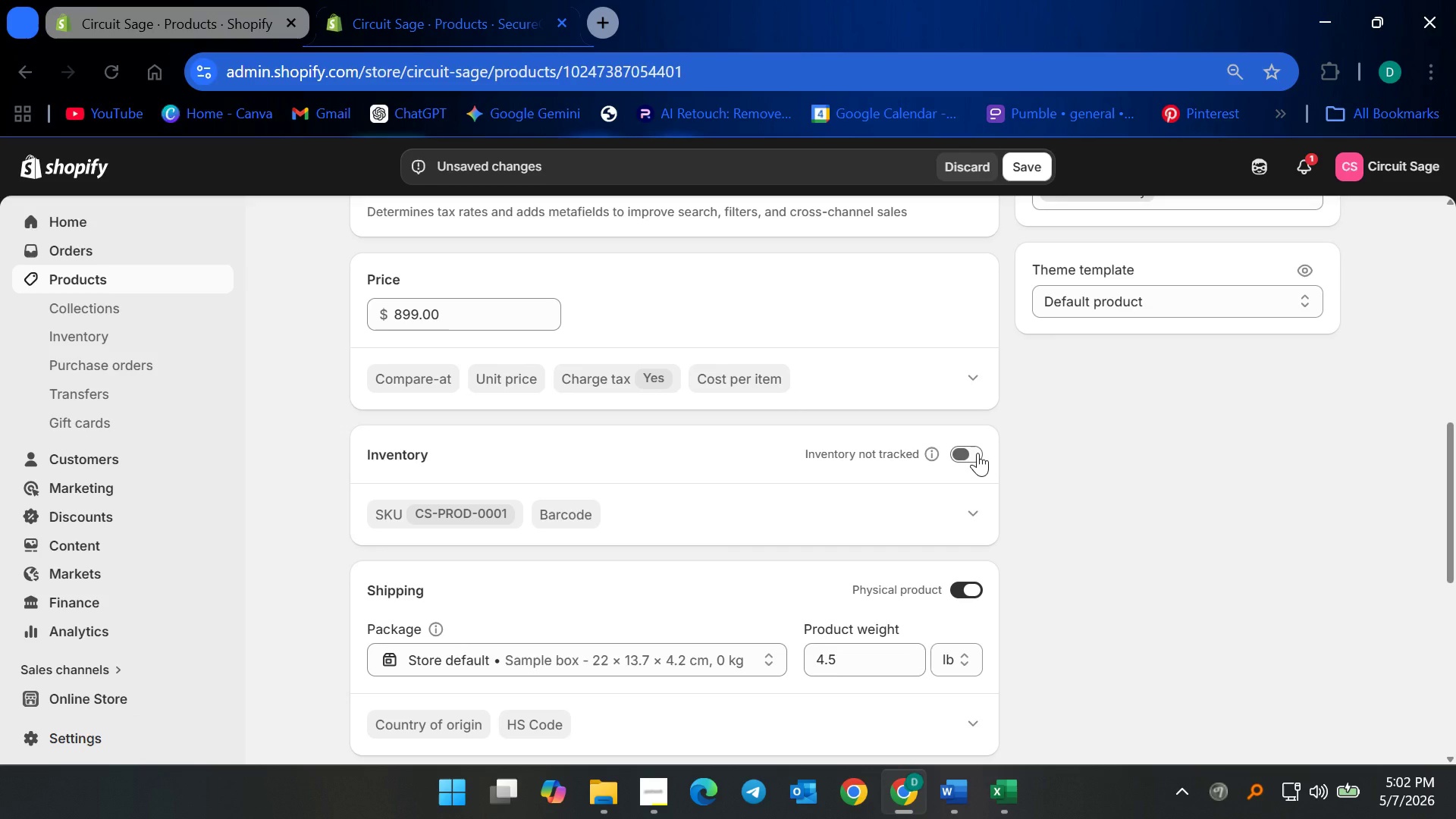 
wait(7.34)
 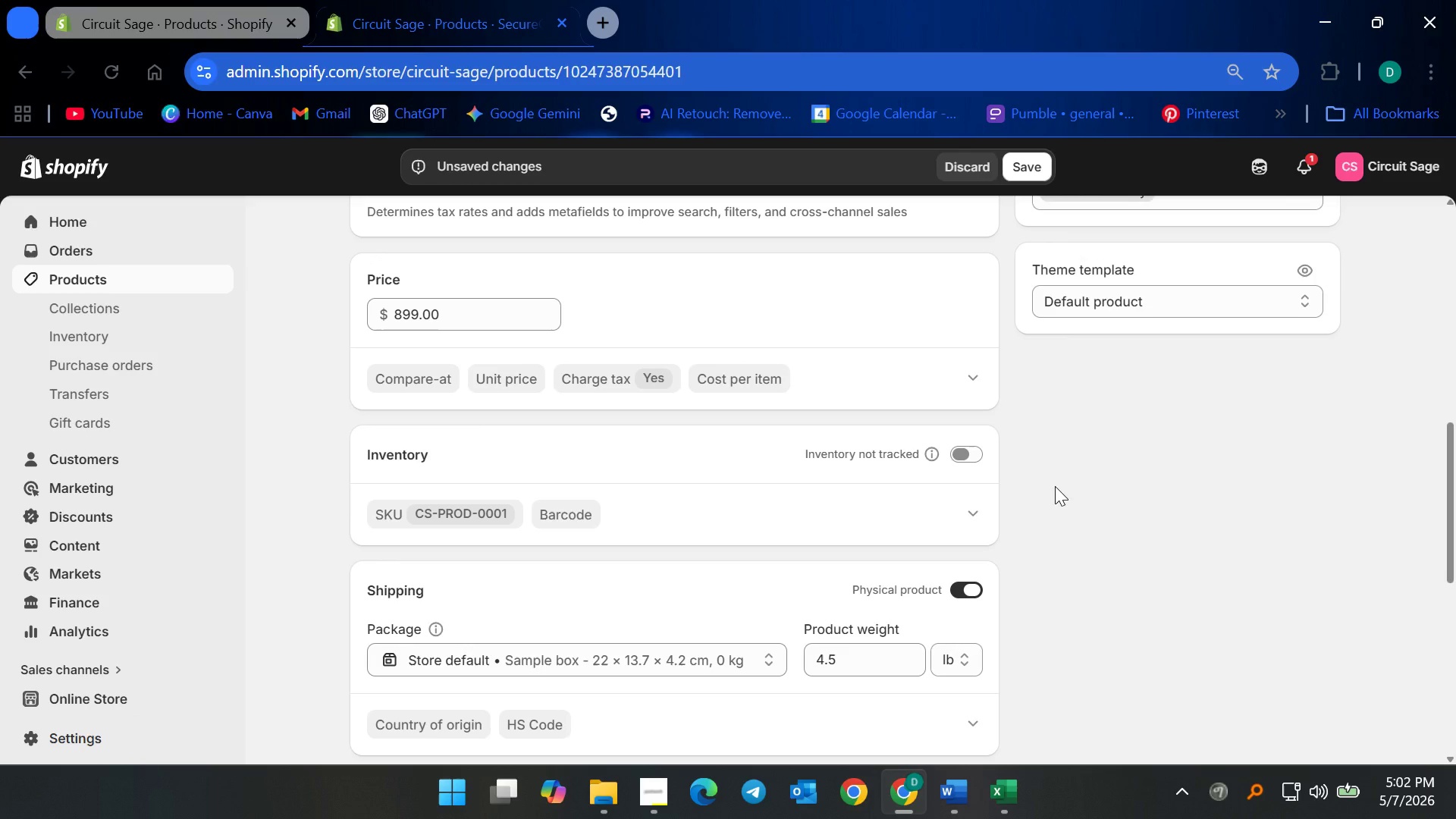 
left_click([970, 461])
 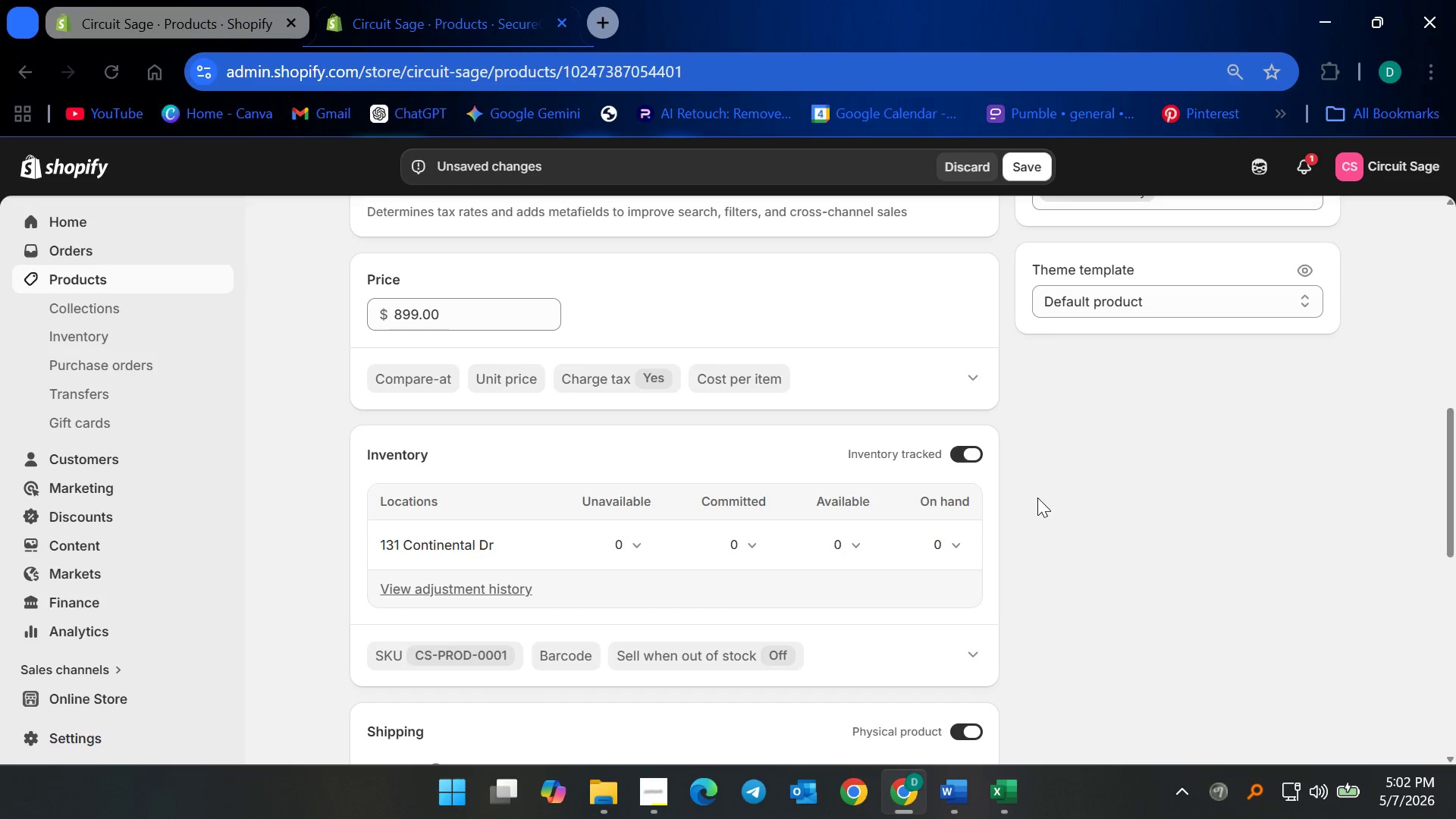 
scroll: coordinate [1058, 550], scroll_direction: down, amount: 2.0
 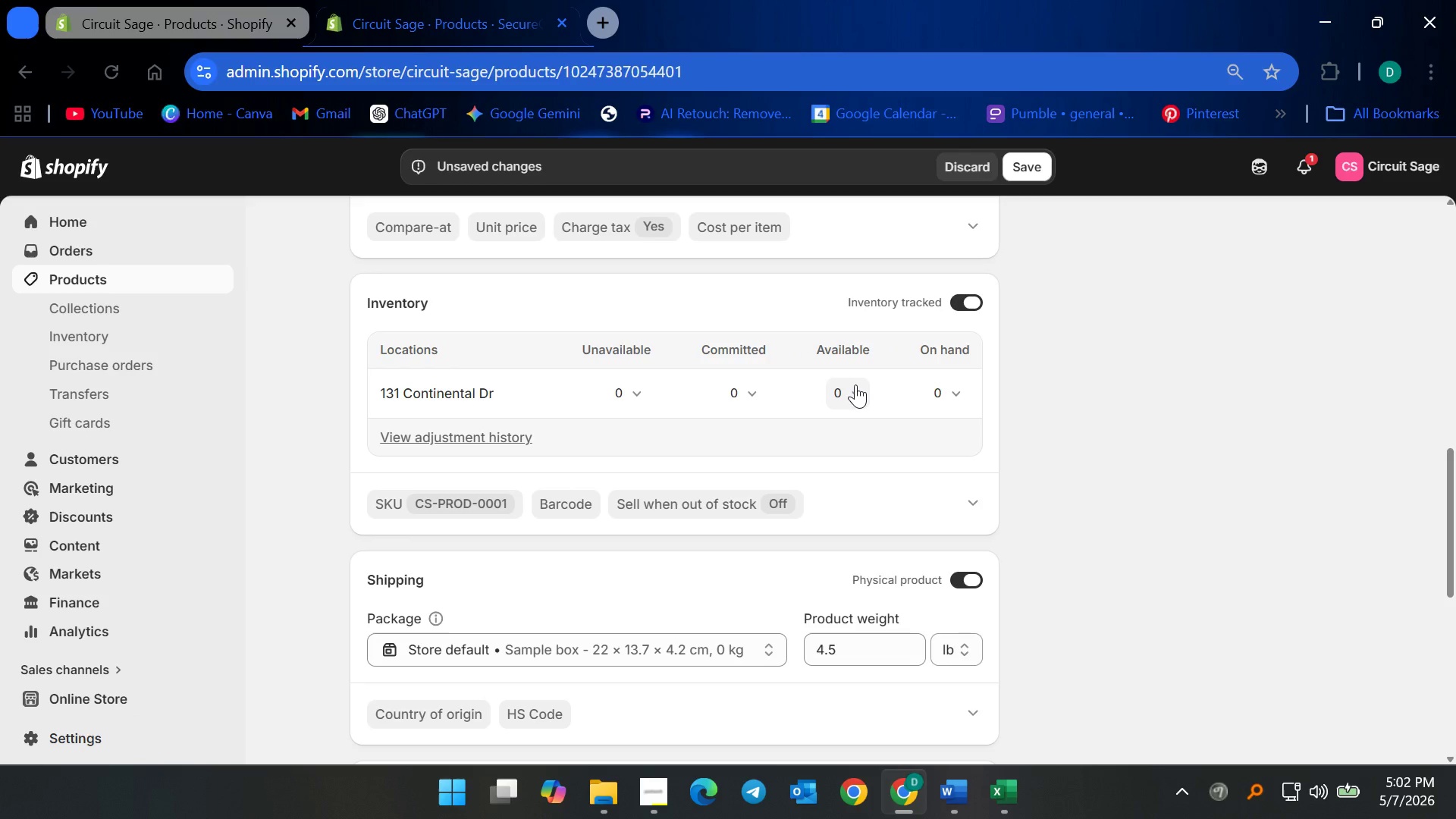 
left_click([856, 384])
 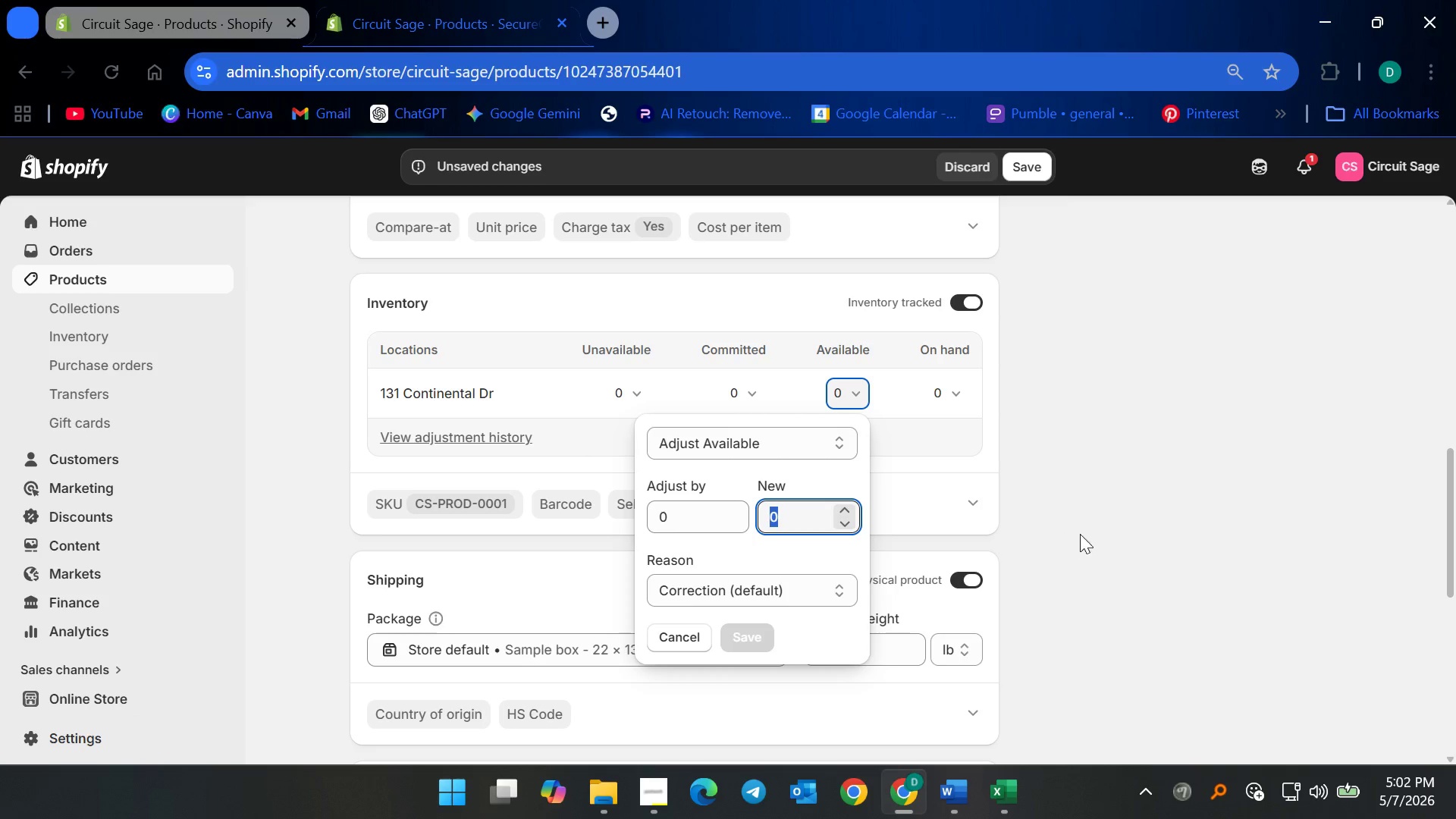 
type(25)
 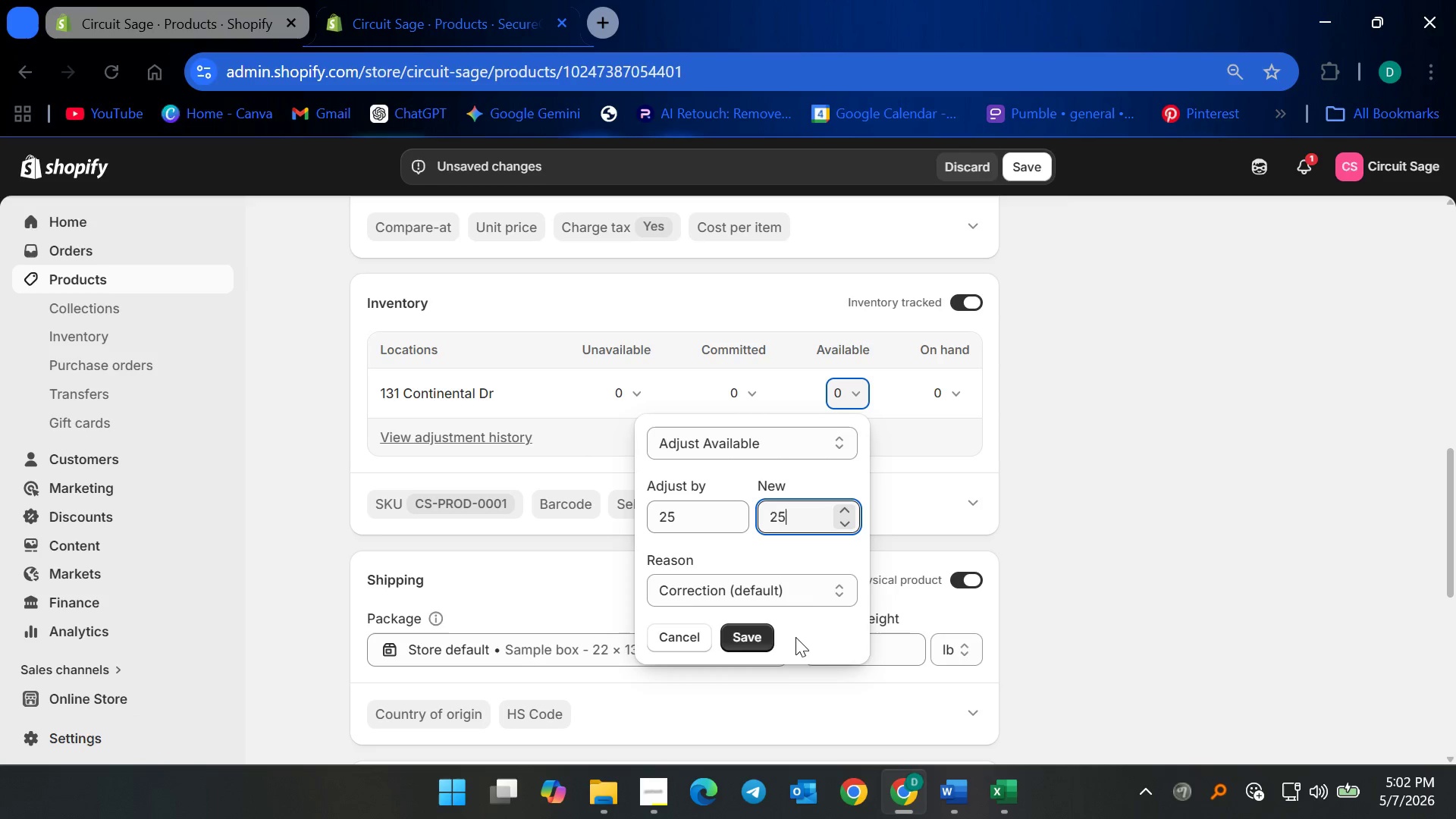 
left_click_drag(start_coordinate=[752, 633], to_coordinate=[756, 636])
 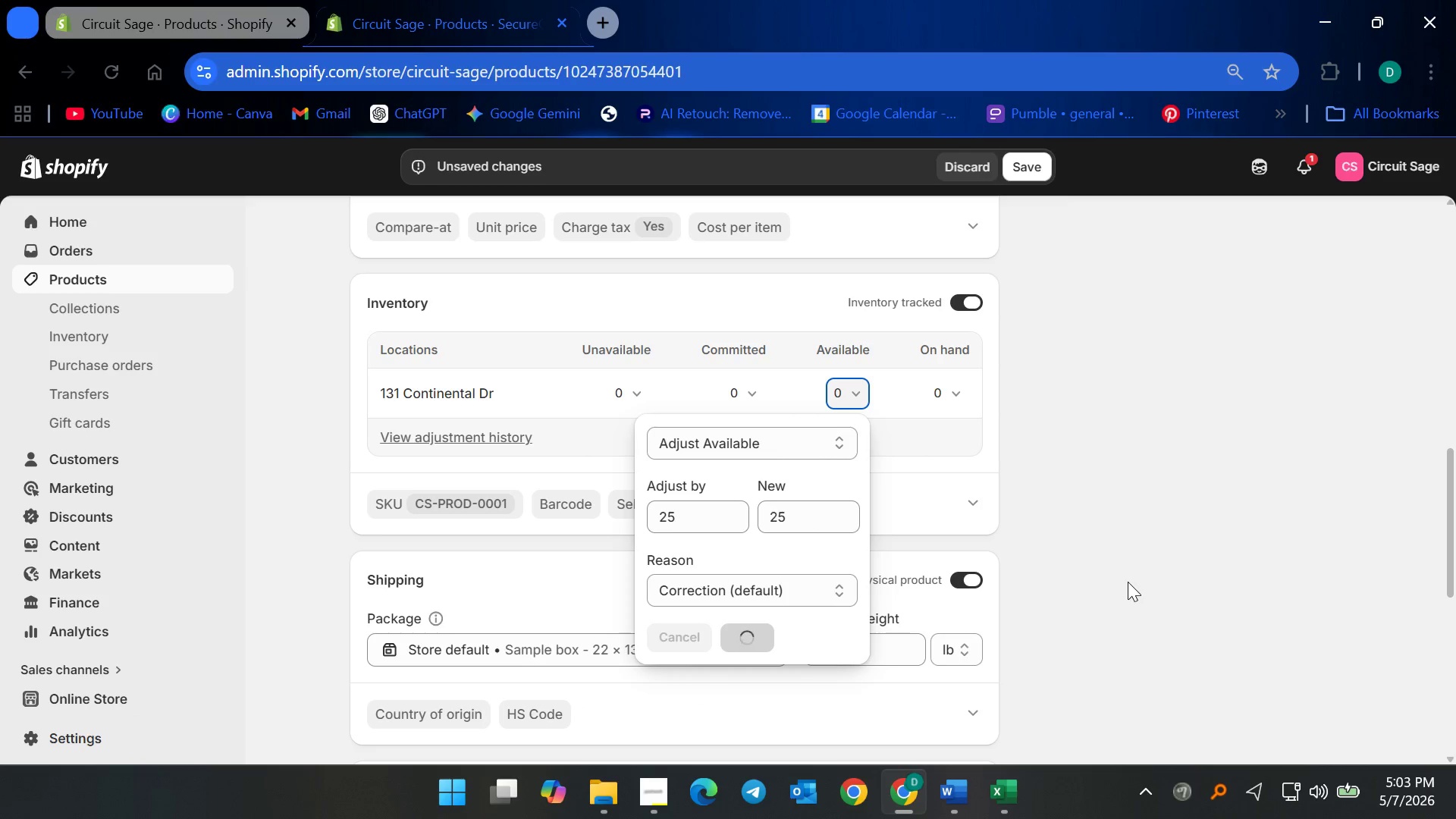 
wait(42.28)
 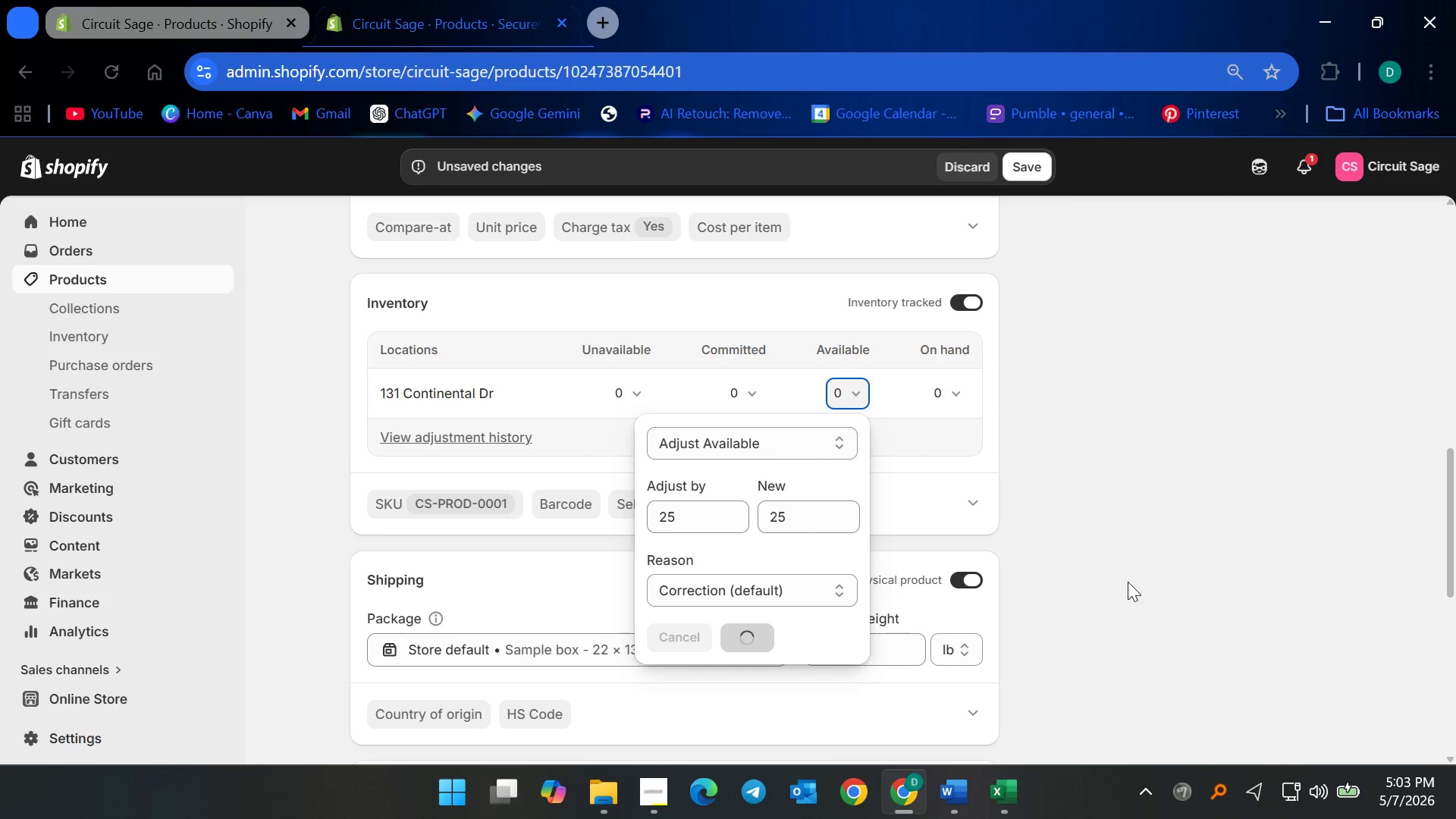 
left_click([1027, 169])
 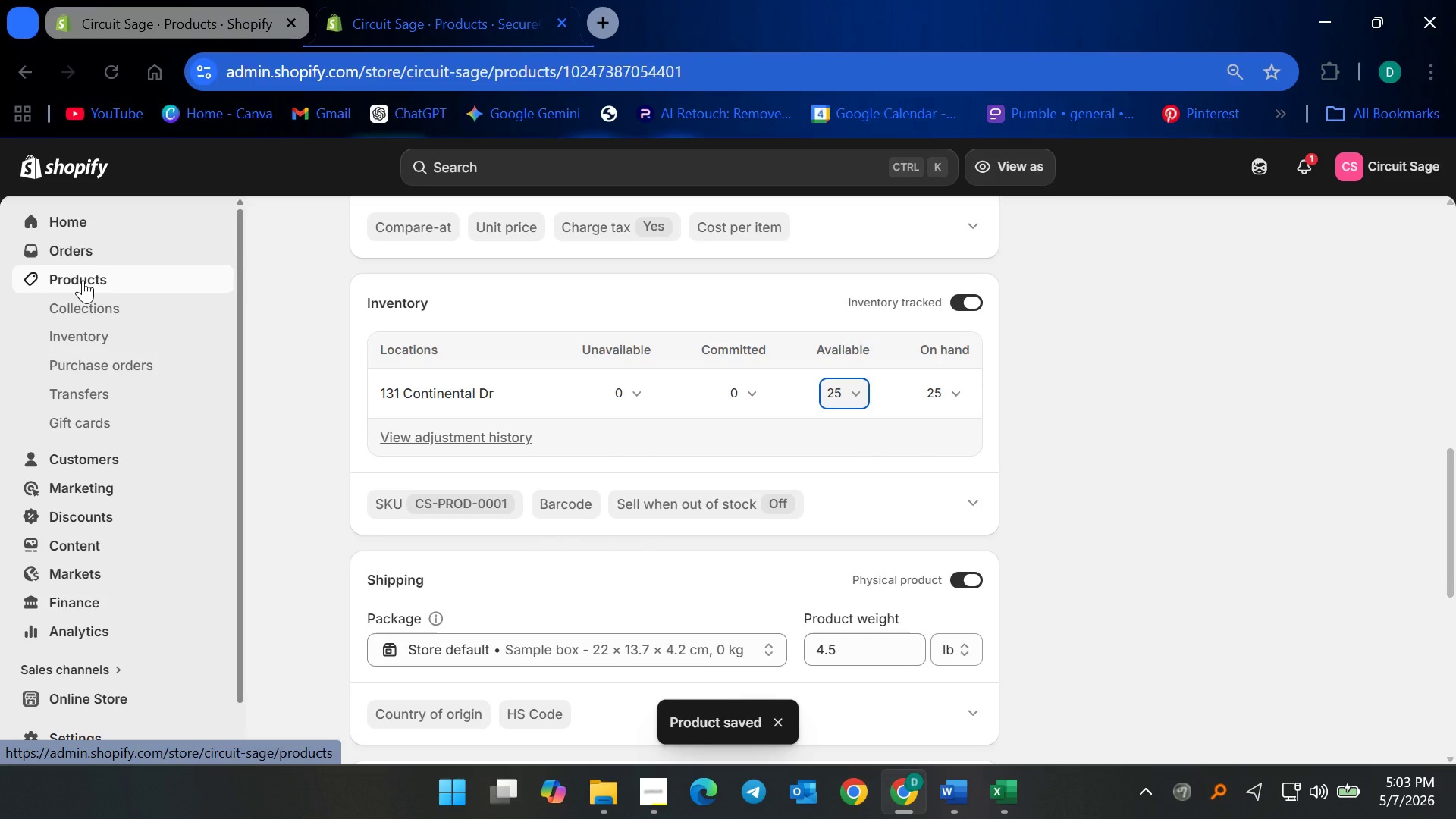 
wait(12.0)
 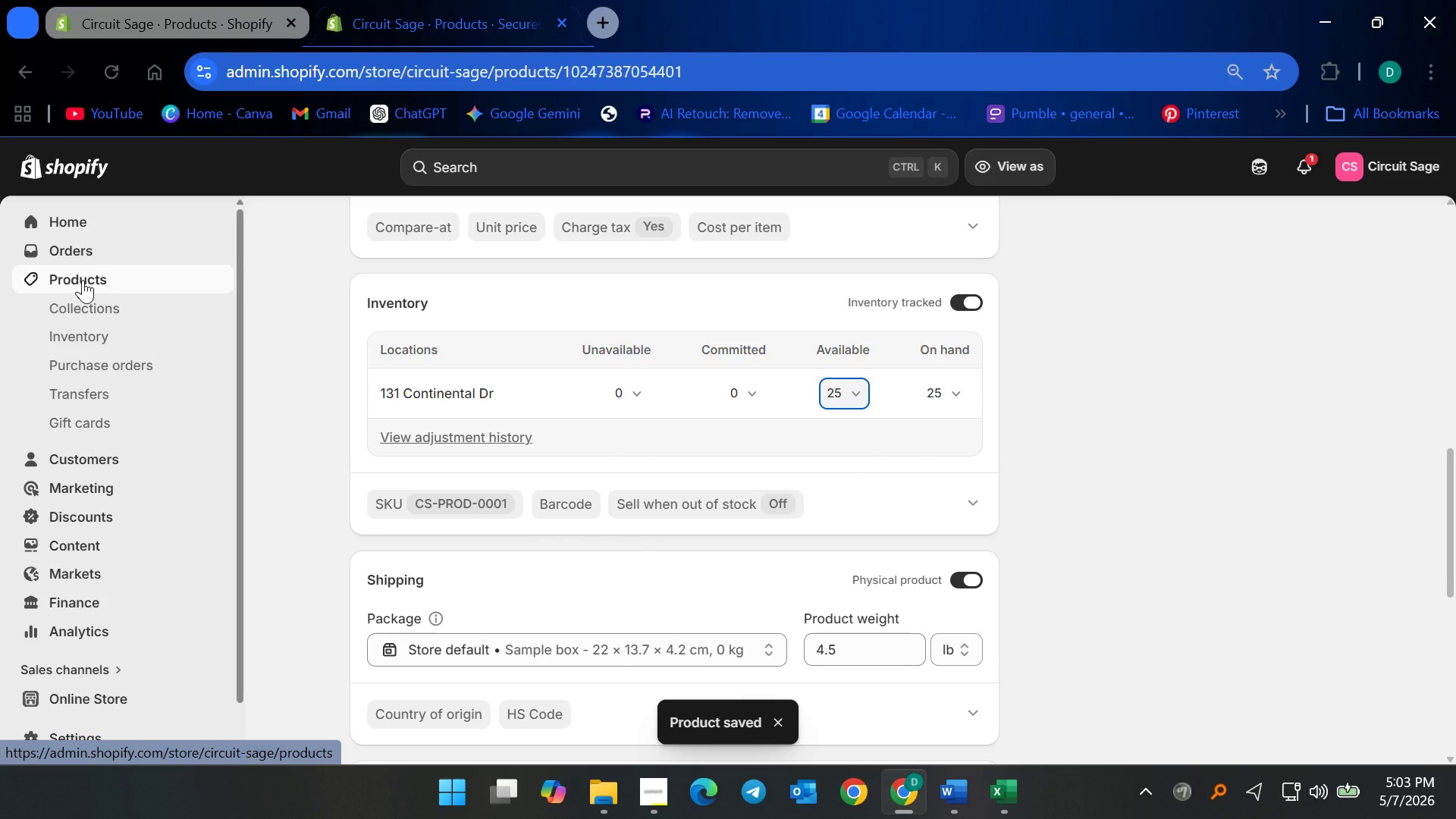 
left_click([84, 278])
 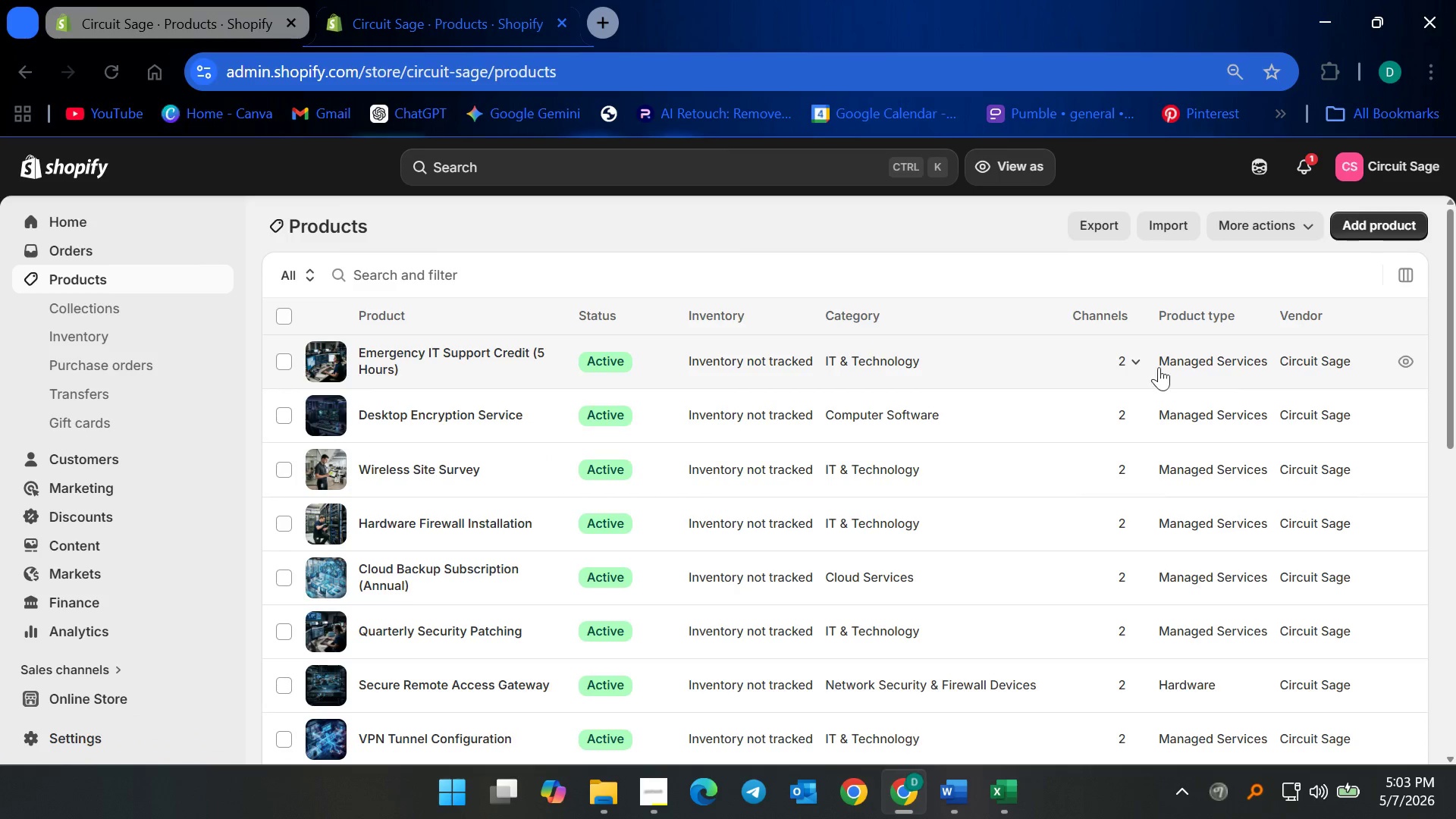 
scroll: coordinate [667, 570], scroll_direction: down, amount: 16.0
 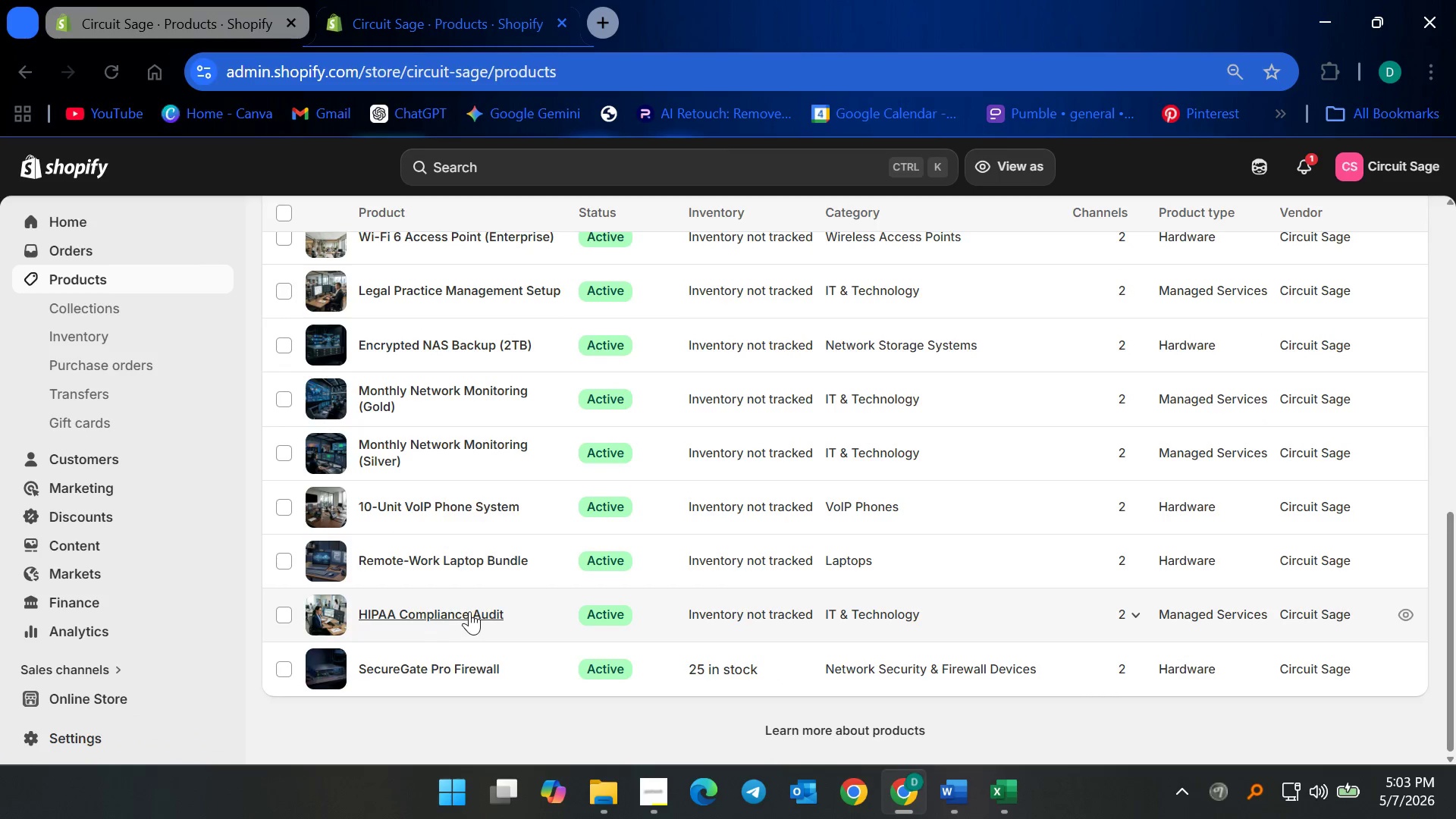 
left_click([460, 611])
 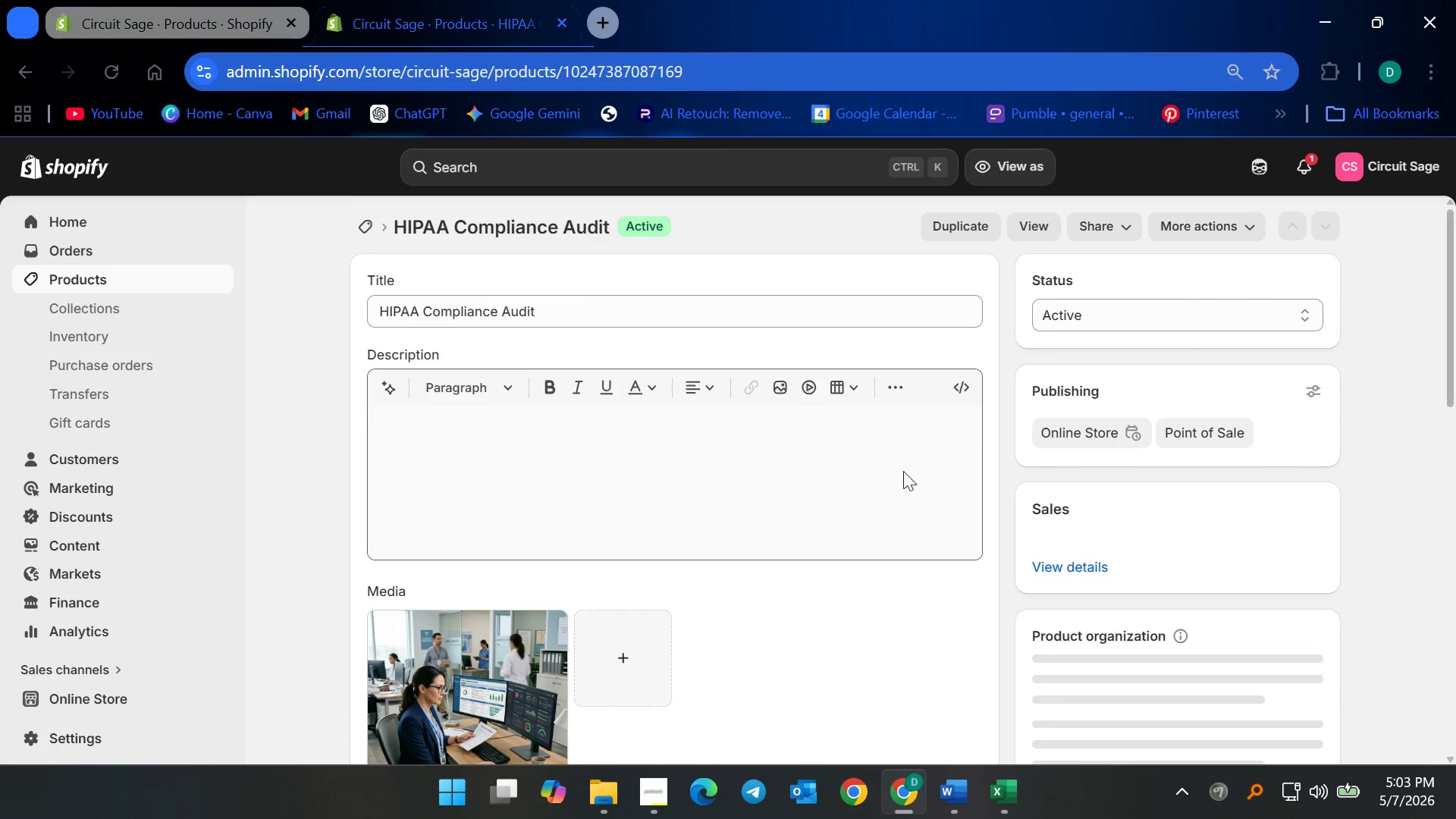 
scroll: coordinate [1094, 516], scroll_direction: down, amount: 5.0
 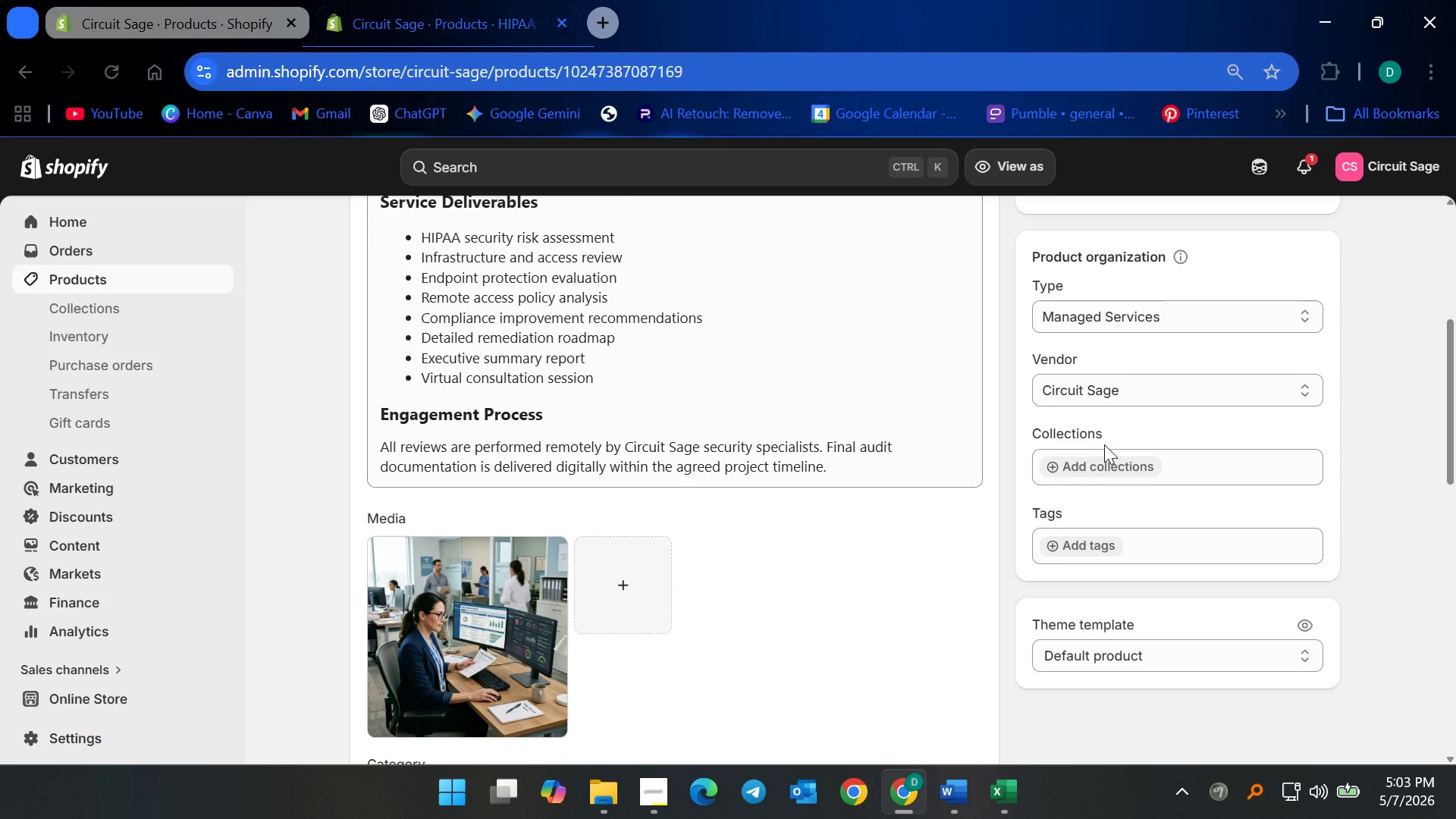 
left_click([1064, 470])
 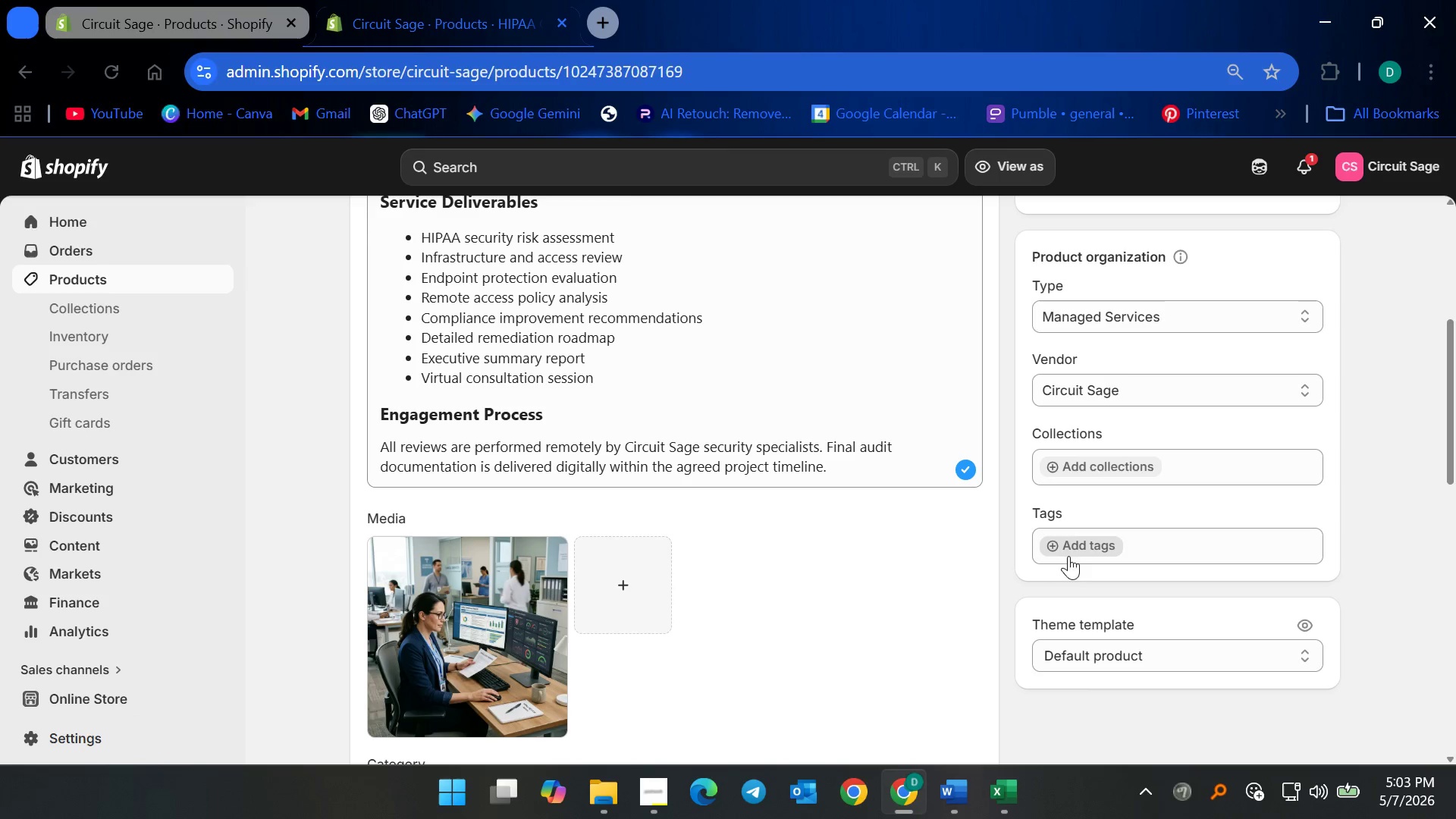 
left_click([1064, 544])
 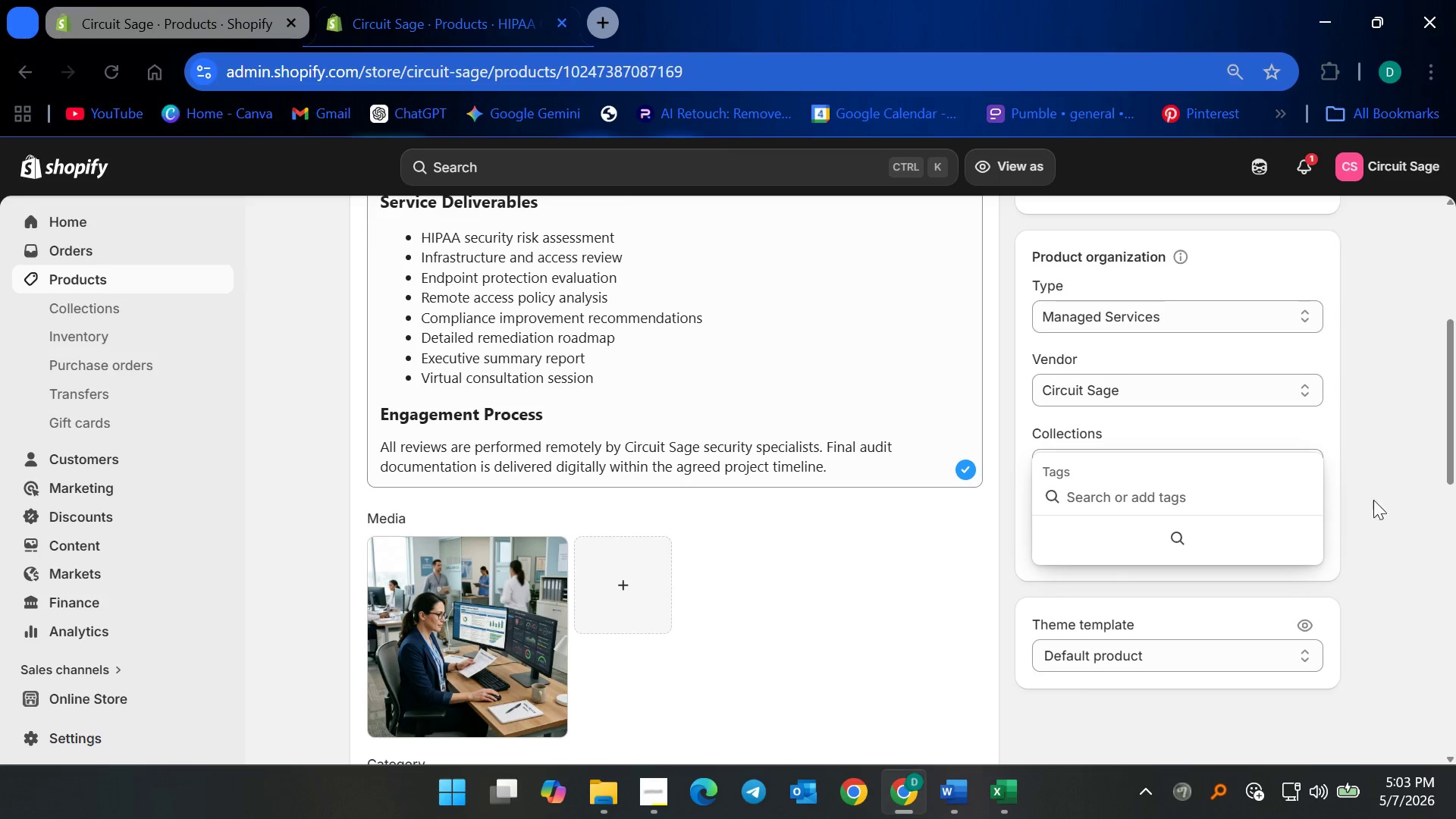 
left_click([1386, 494])
 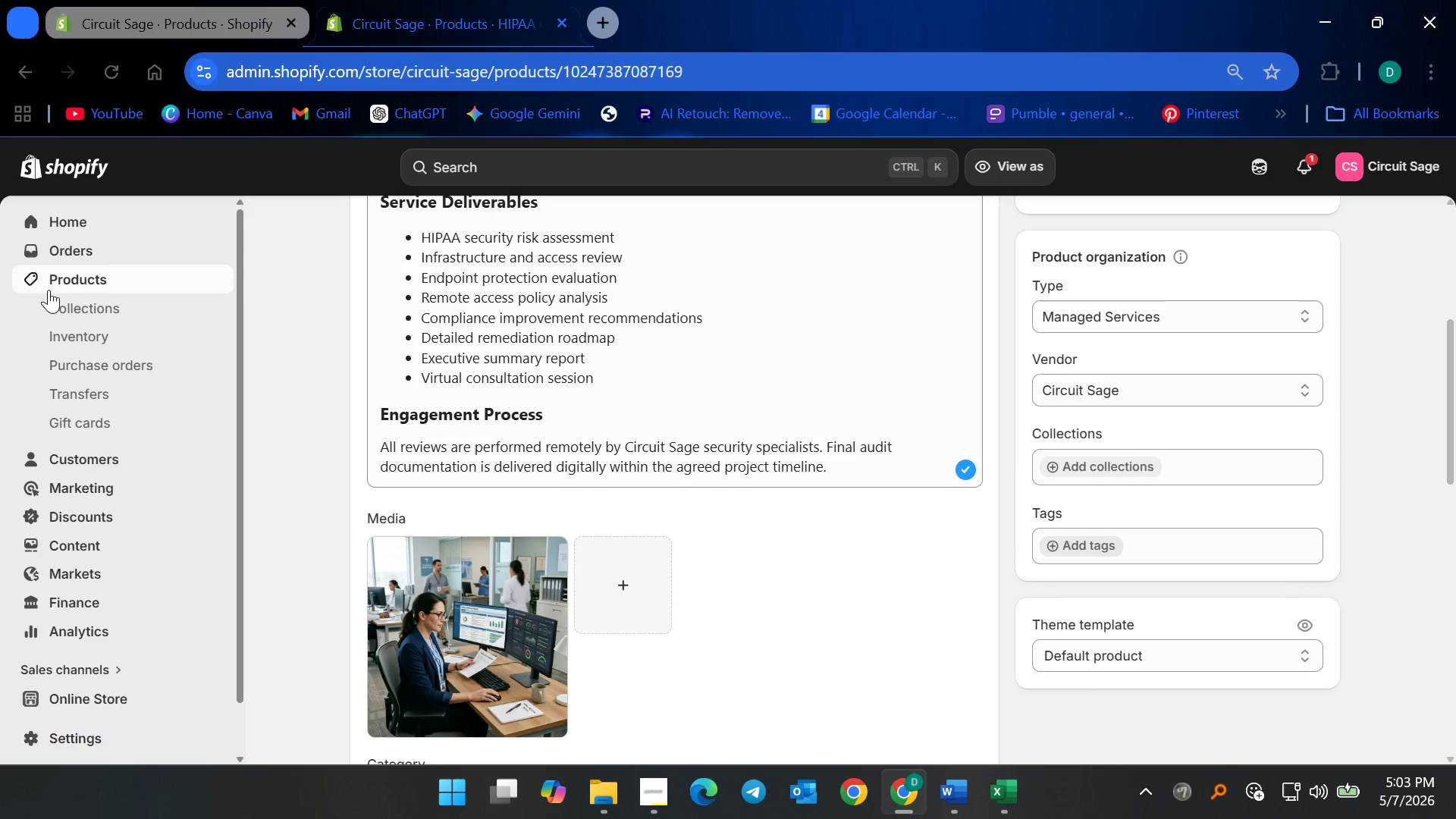 
left_click([77, 286])
 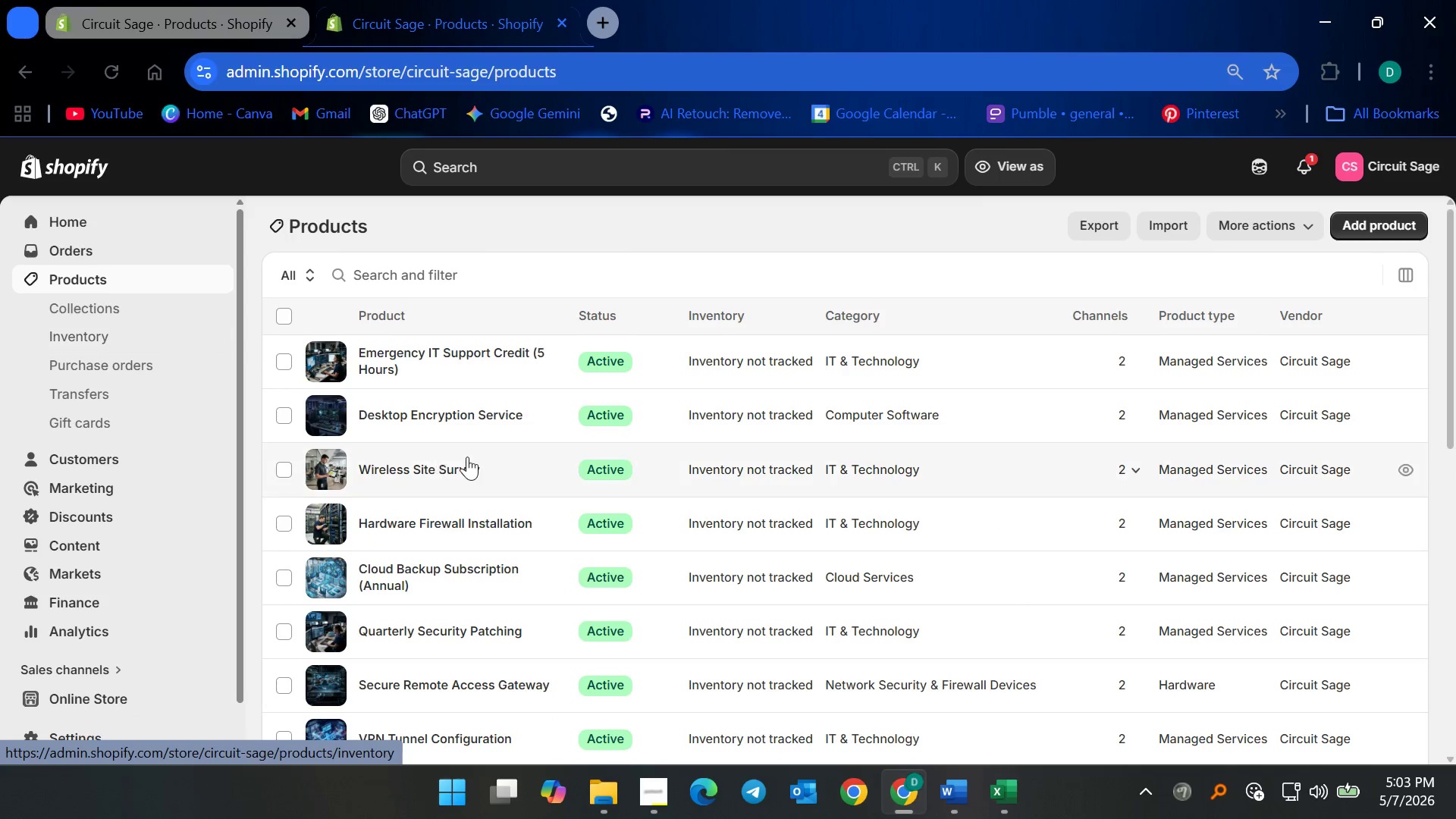 
scroll: coordinate [482, 616], scroll_direction: down, amount: 16.0
 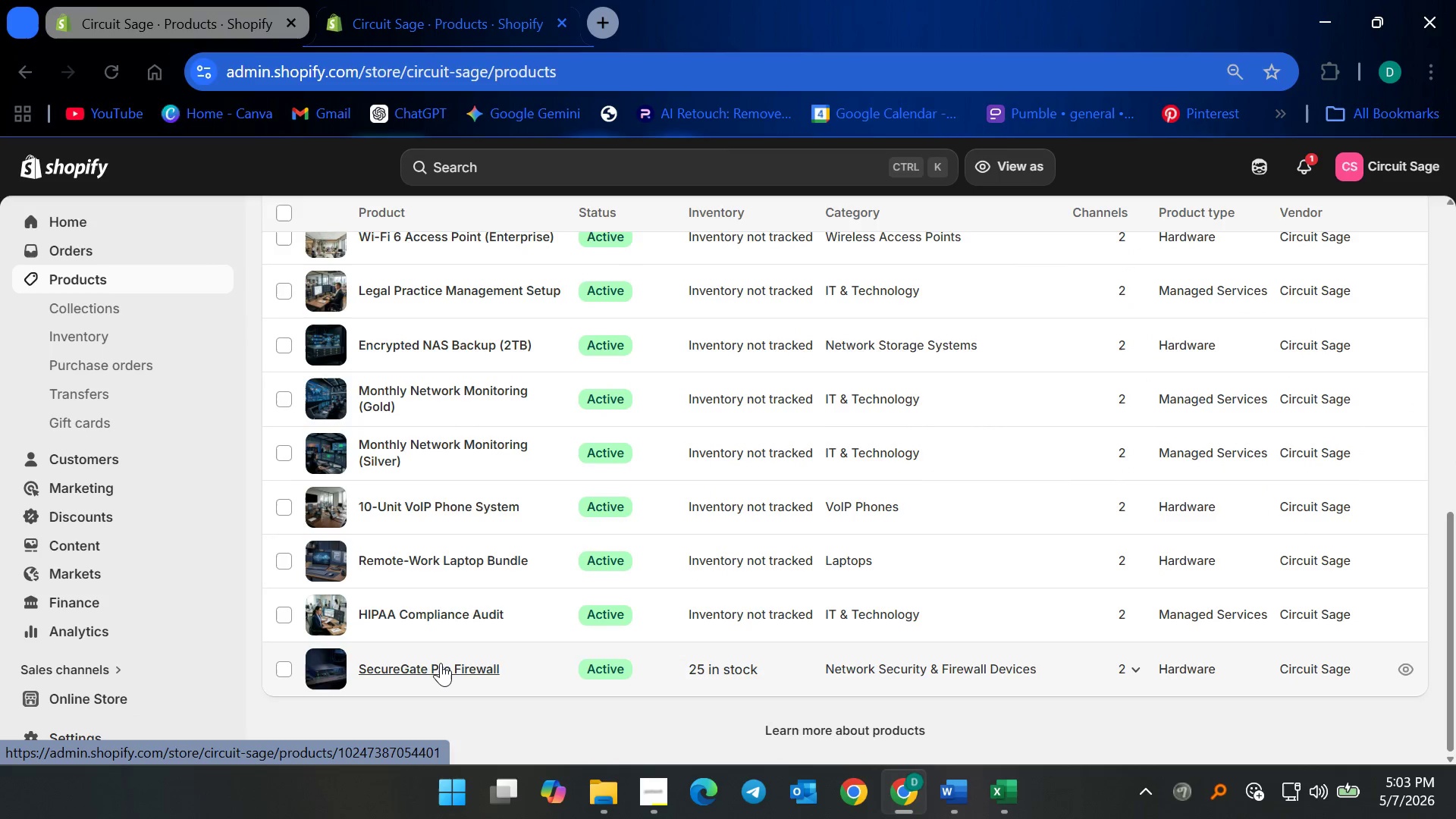 
left_click([441, 663])
 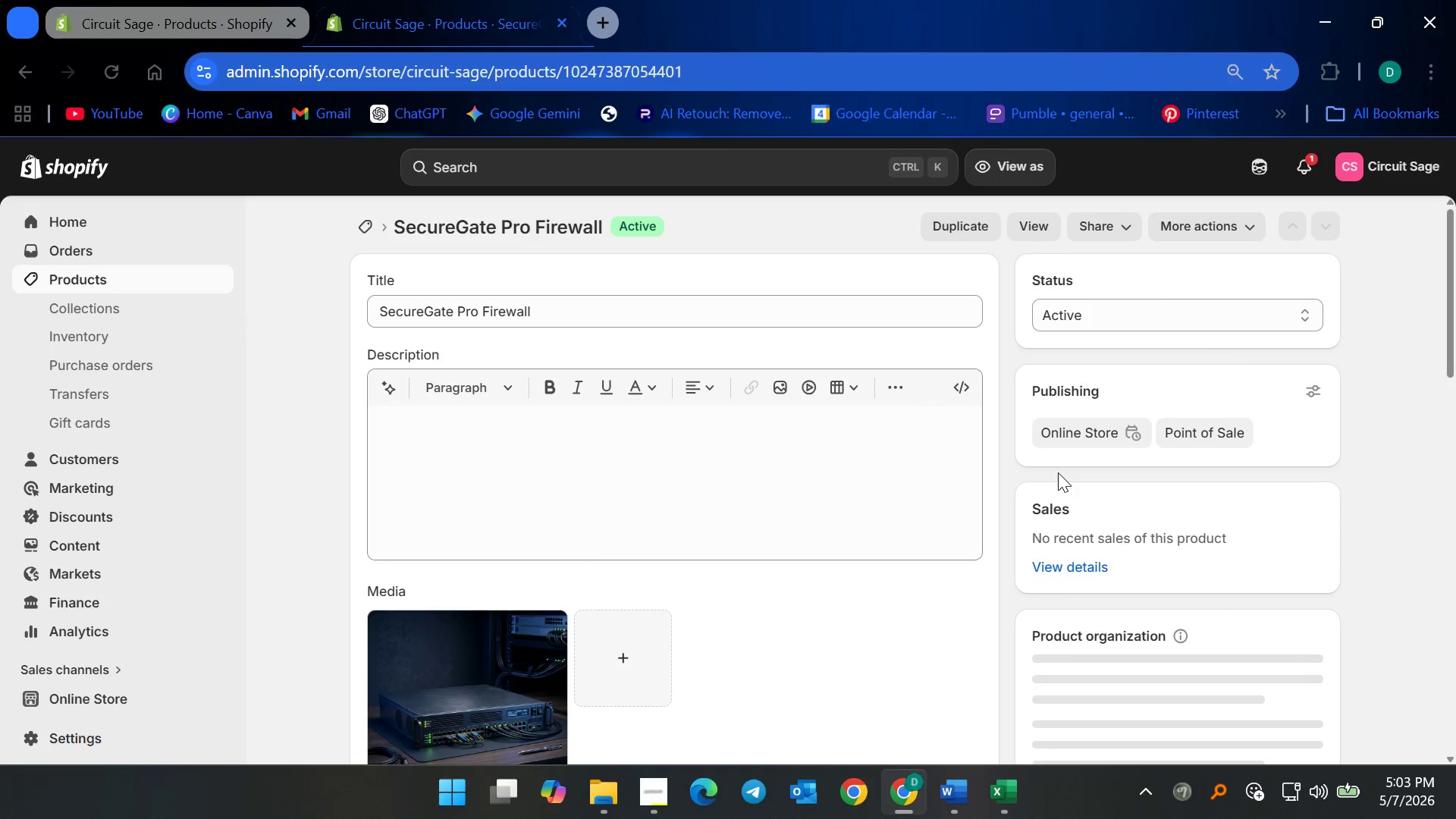 
scroll: coordinate [1166, 621], scroll_direction: down, amount: 6.0
 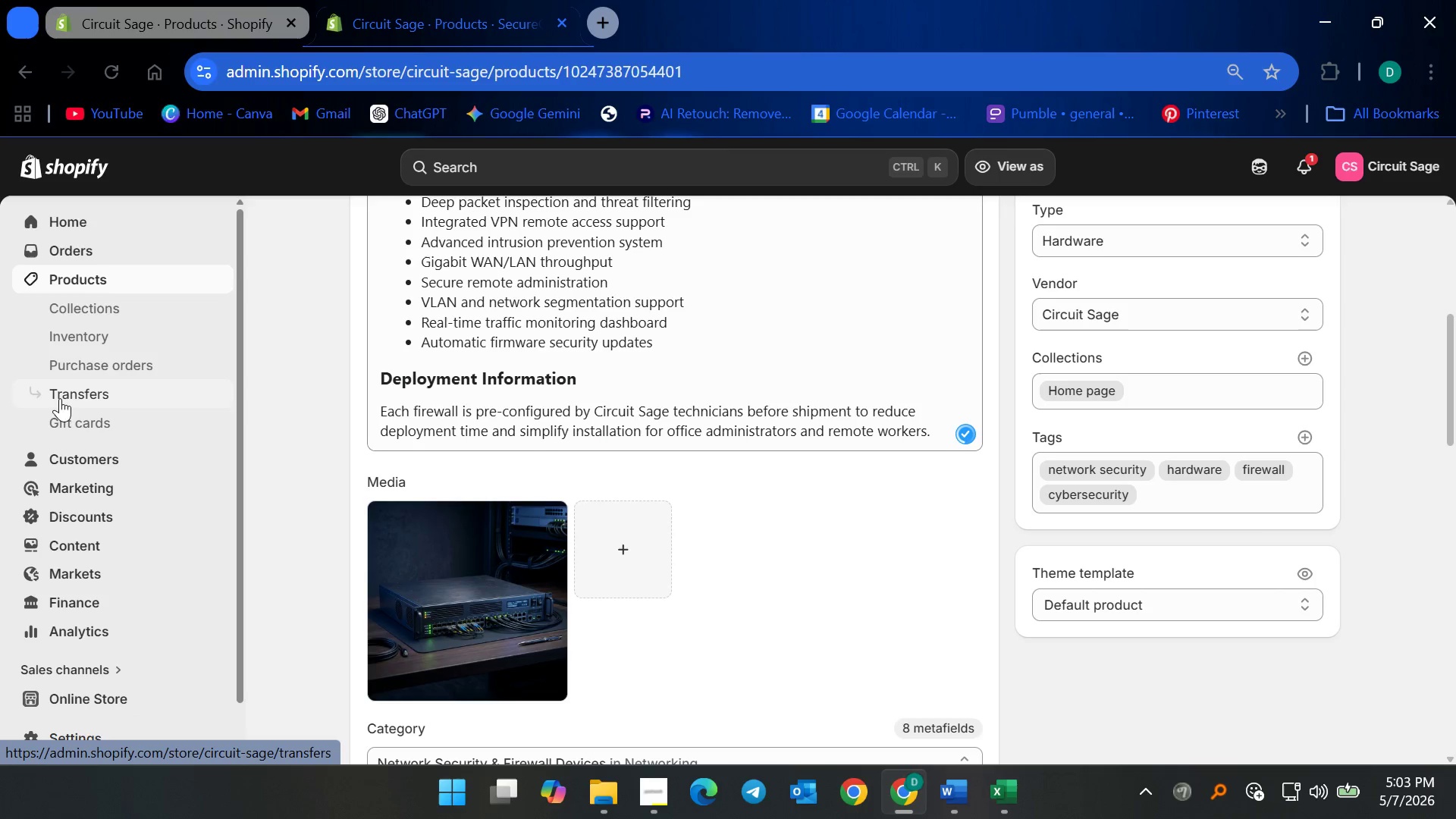 
mouse_move([-38, 205])
 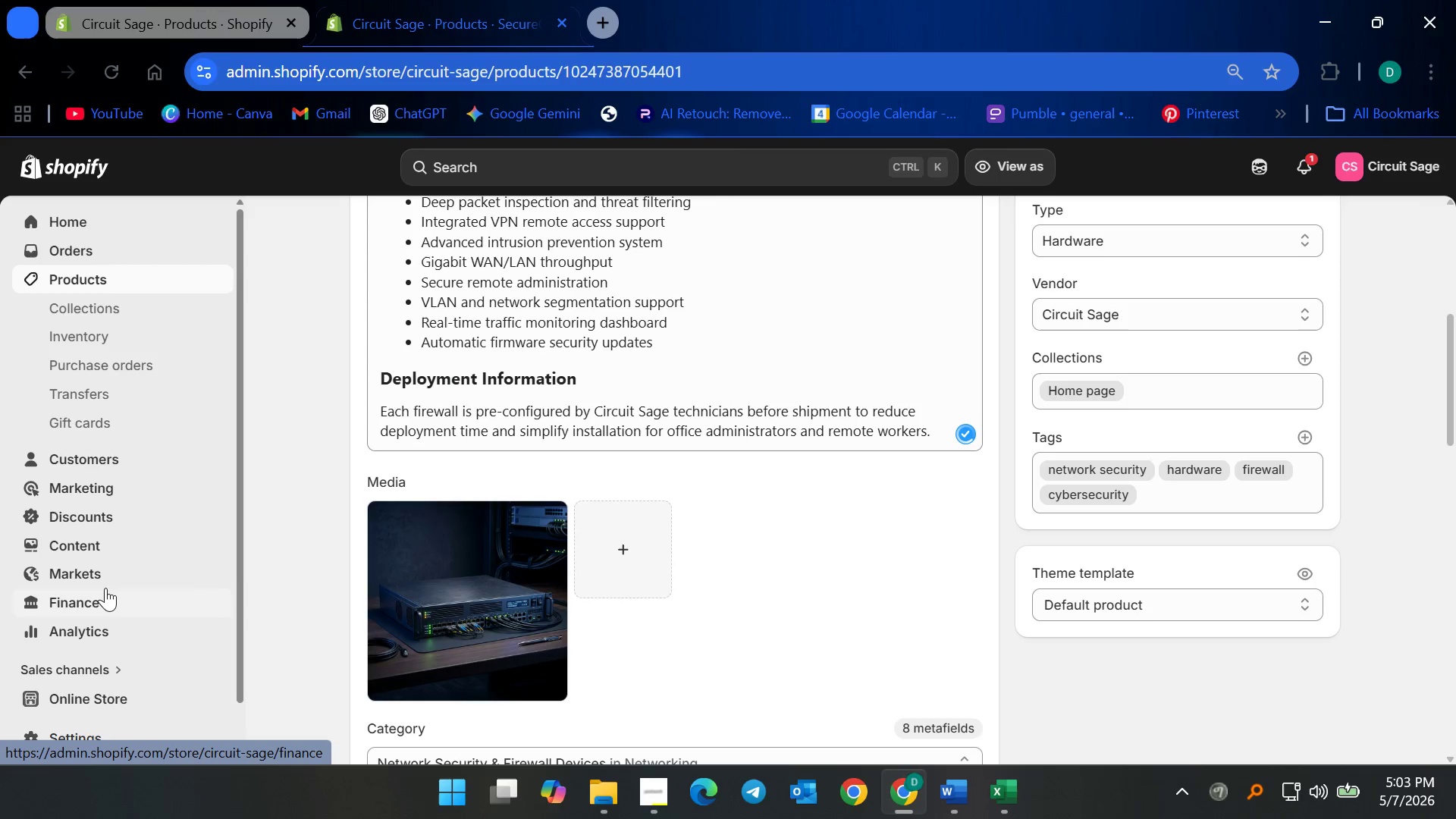 
scroll: coordinate [140, 632], scroll_direction: down, amount: 2.0
 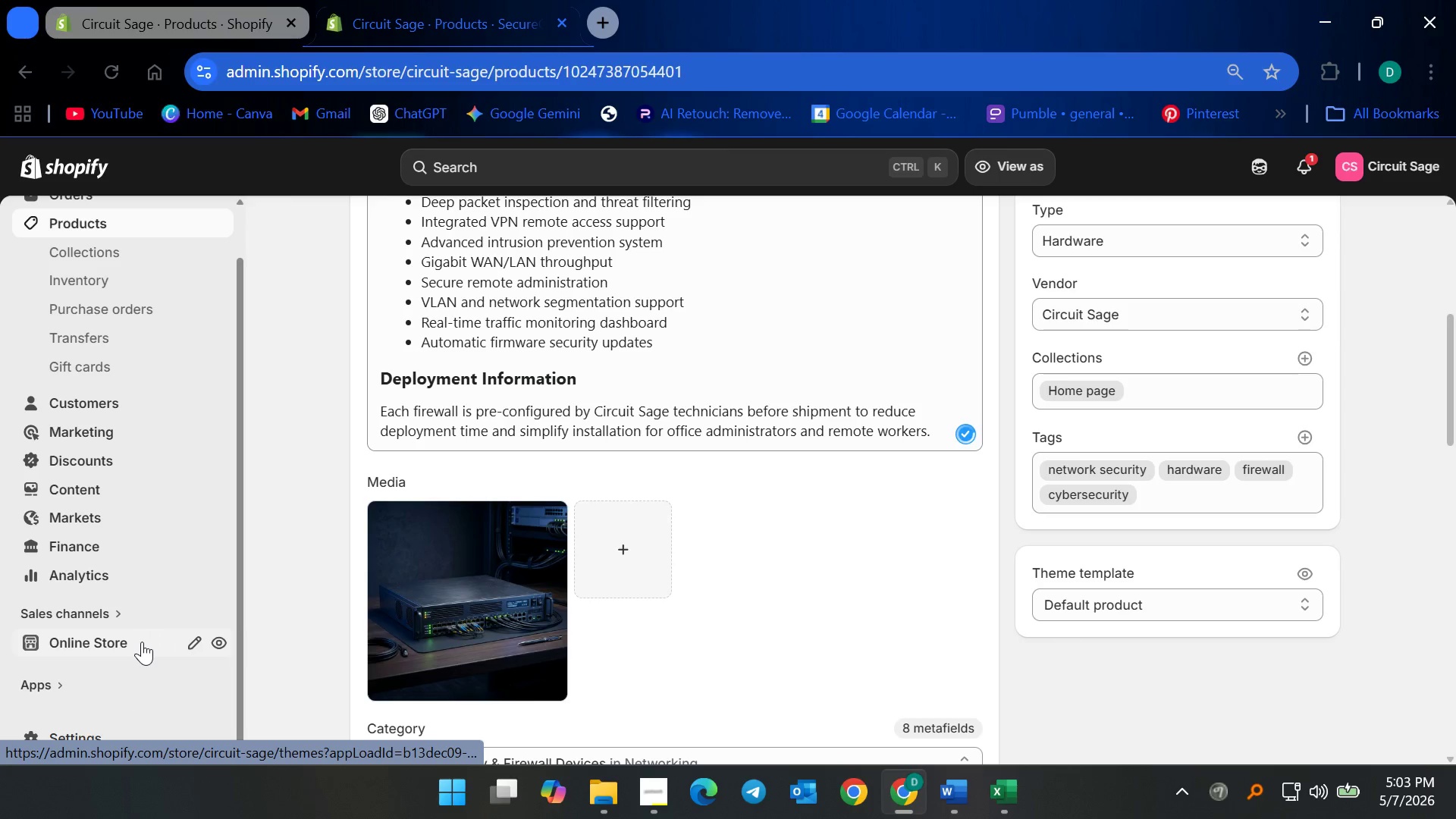 
left_click([142, 642])
 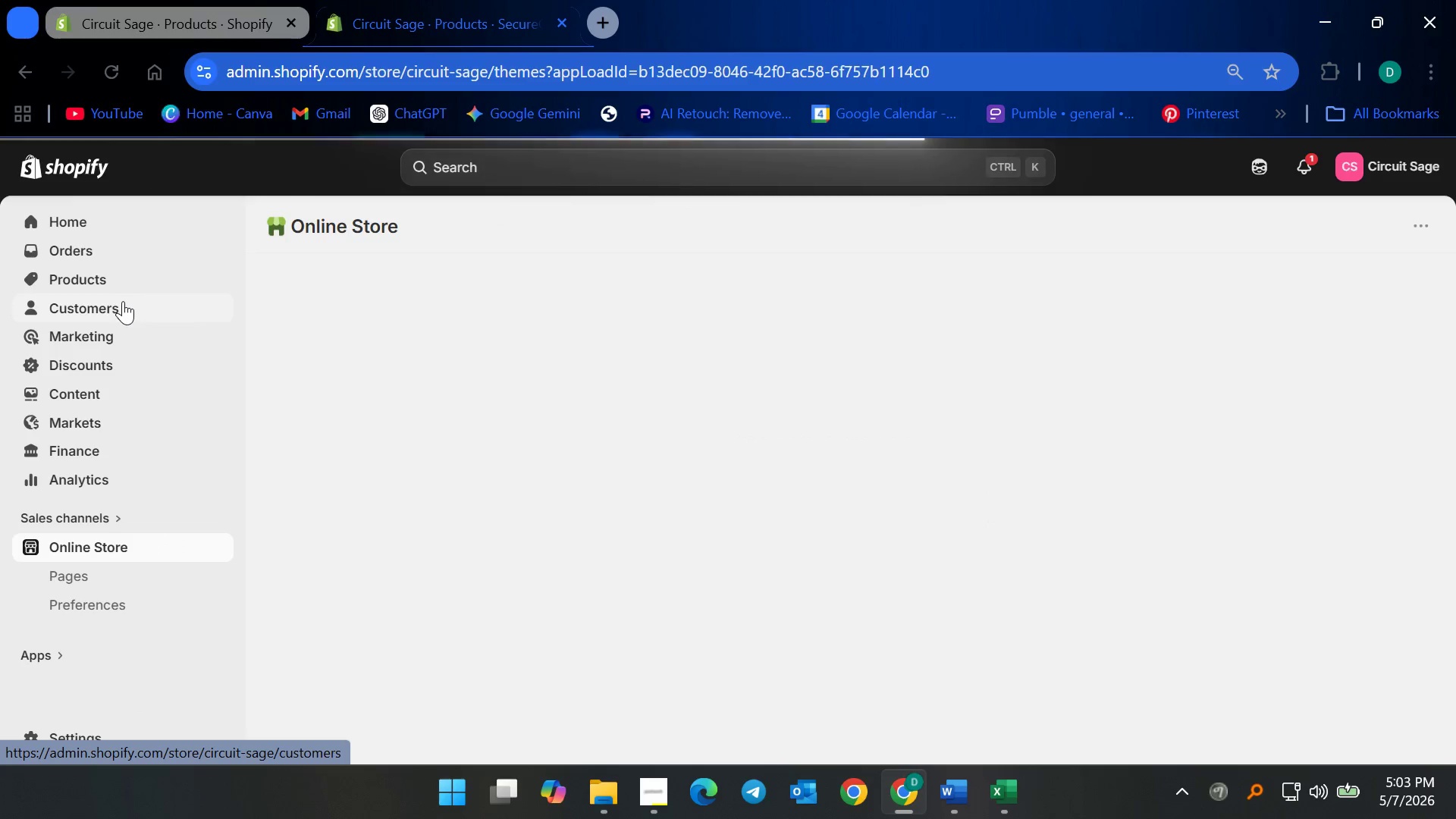 
left_click([128, 276])
 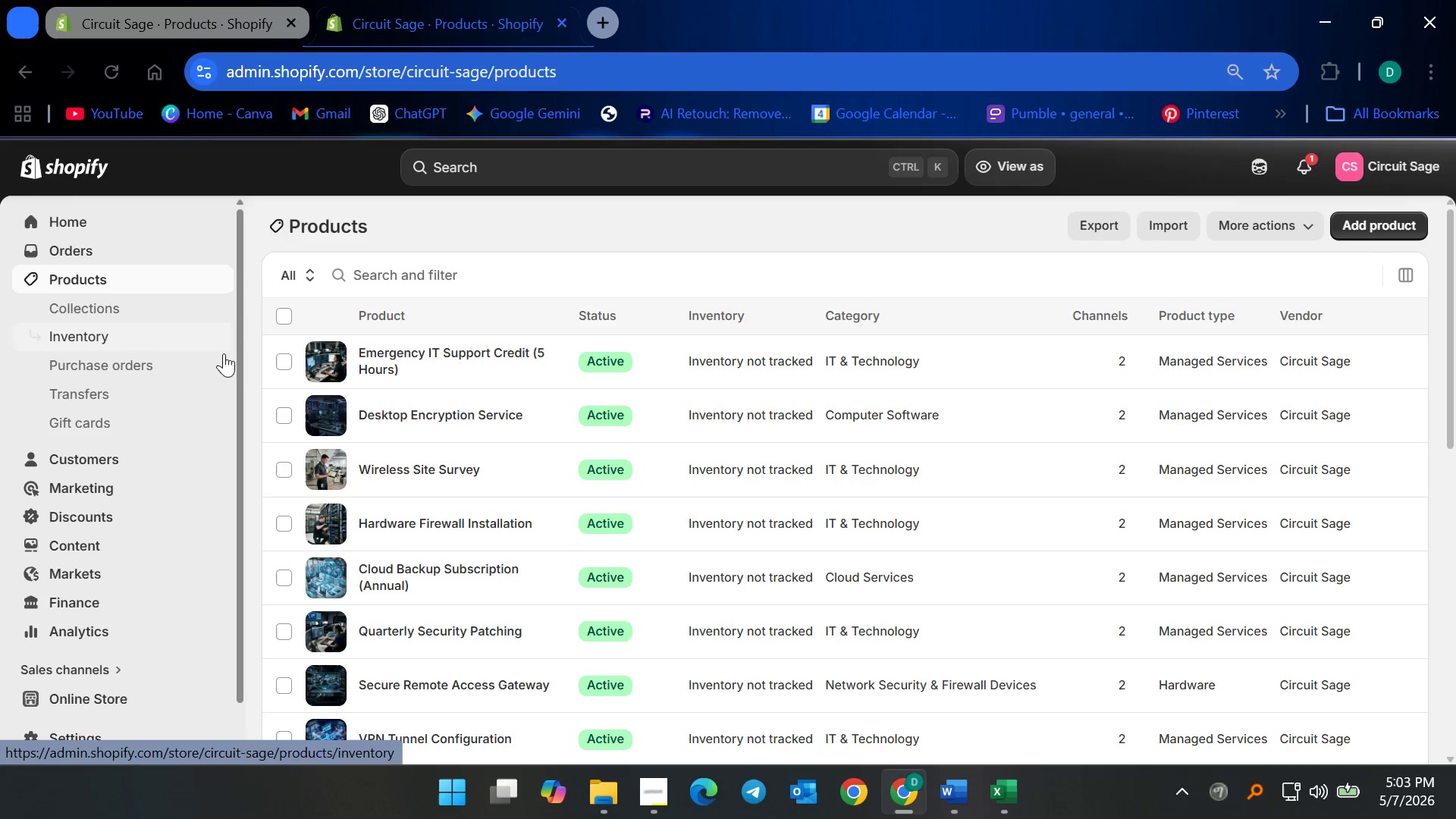 
scroll: coordinate [435, 597], scroll_direction: down, amount: 11.0
 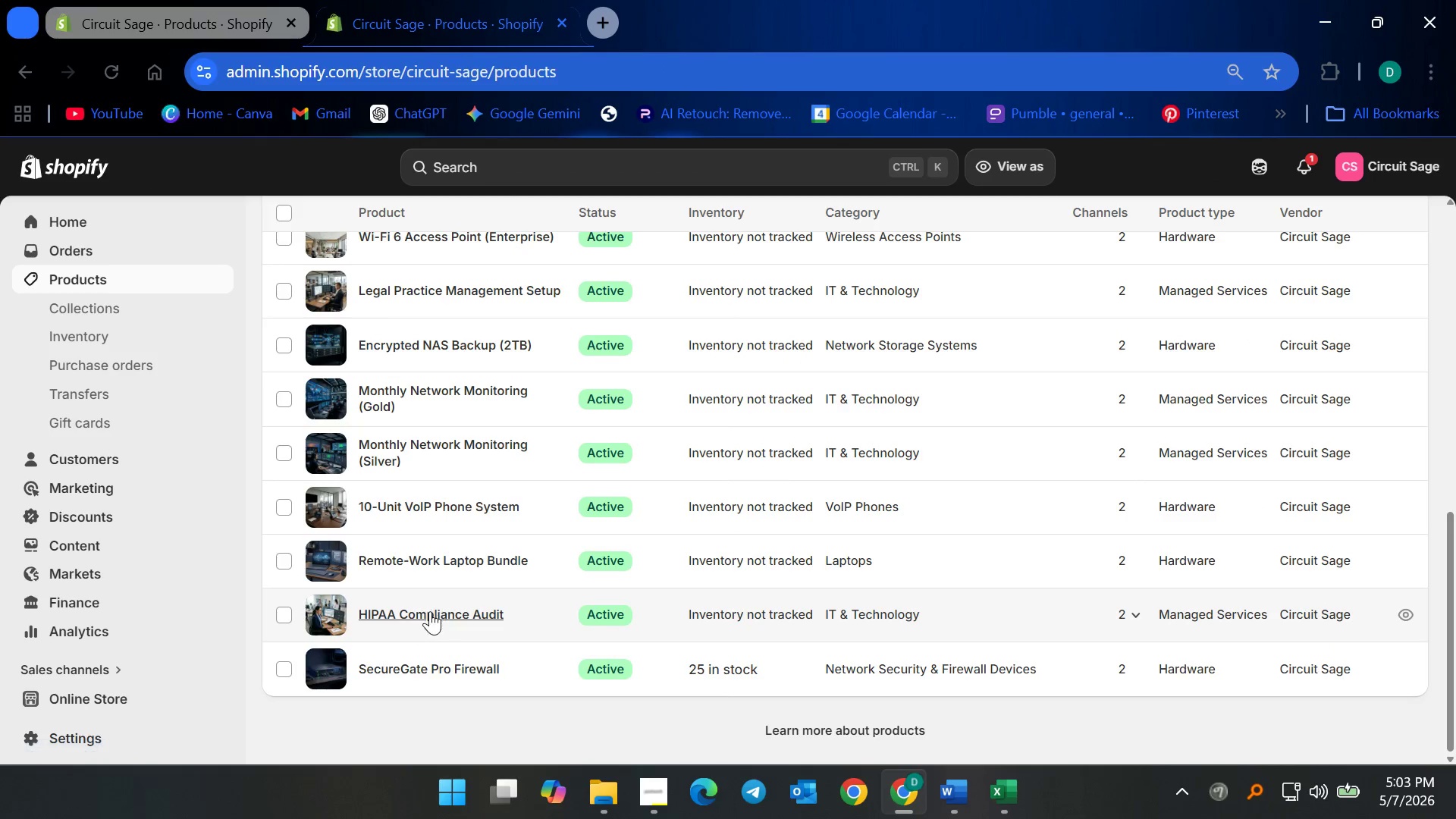 
left_click([430, 611])
 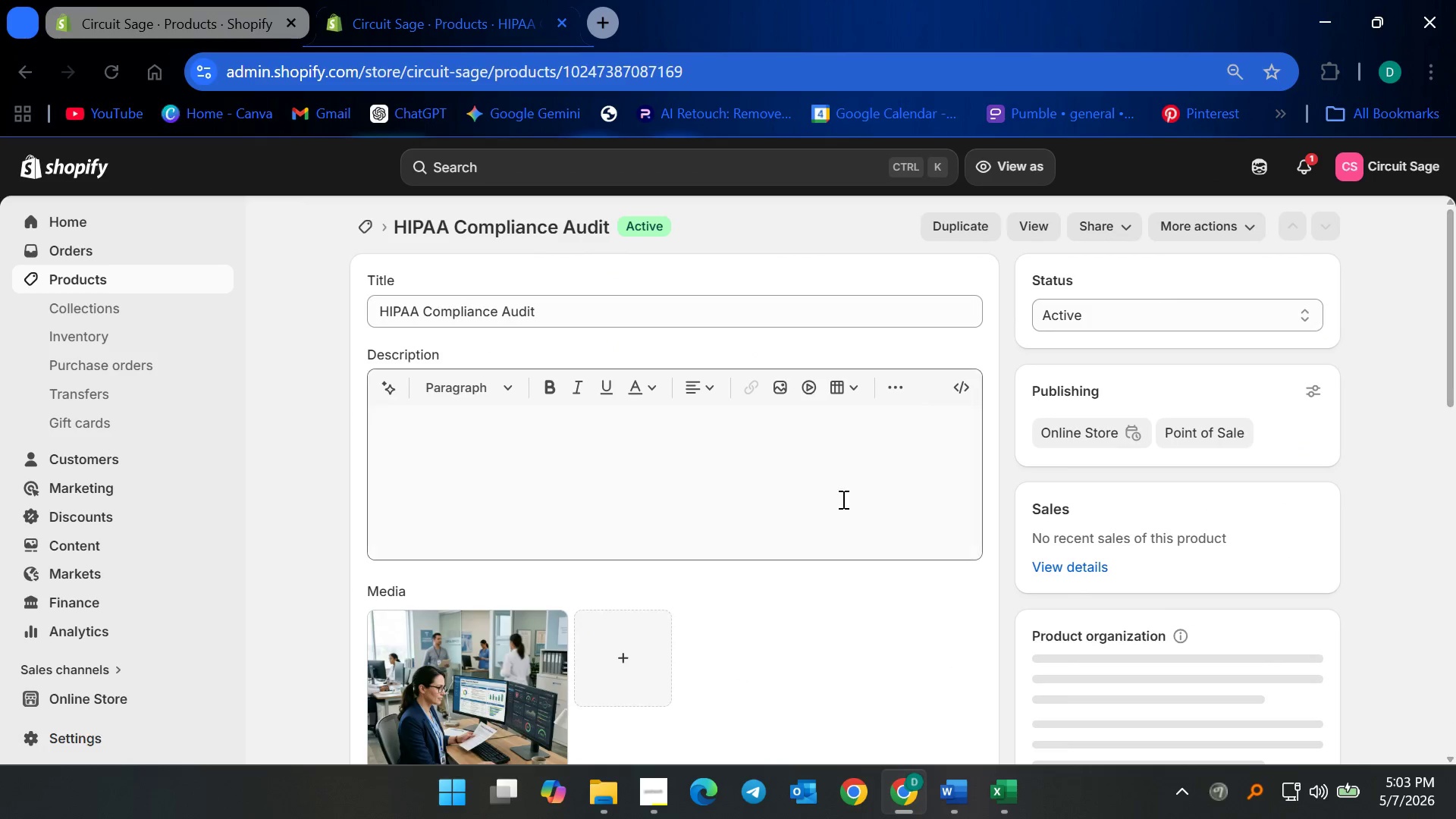 
scroll: coordinate [871, 549], scroll_direction: down, amount: 4.0
 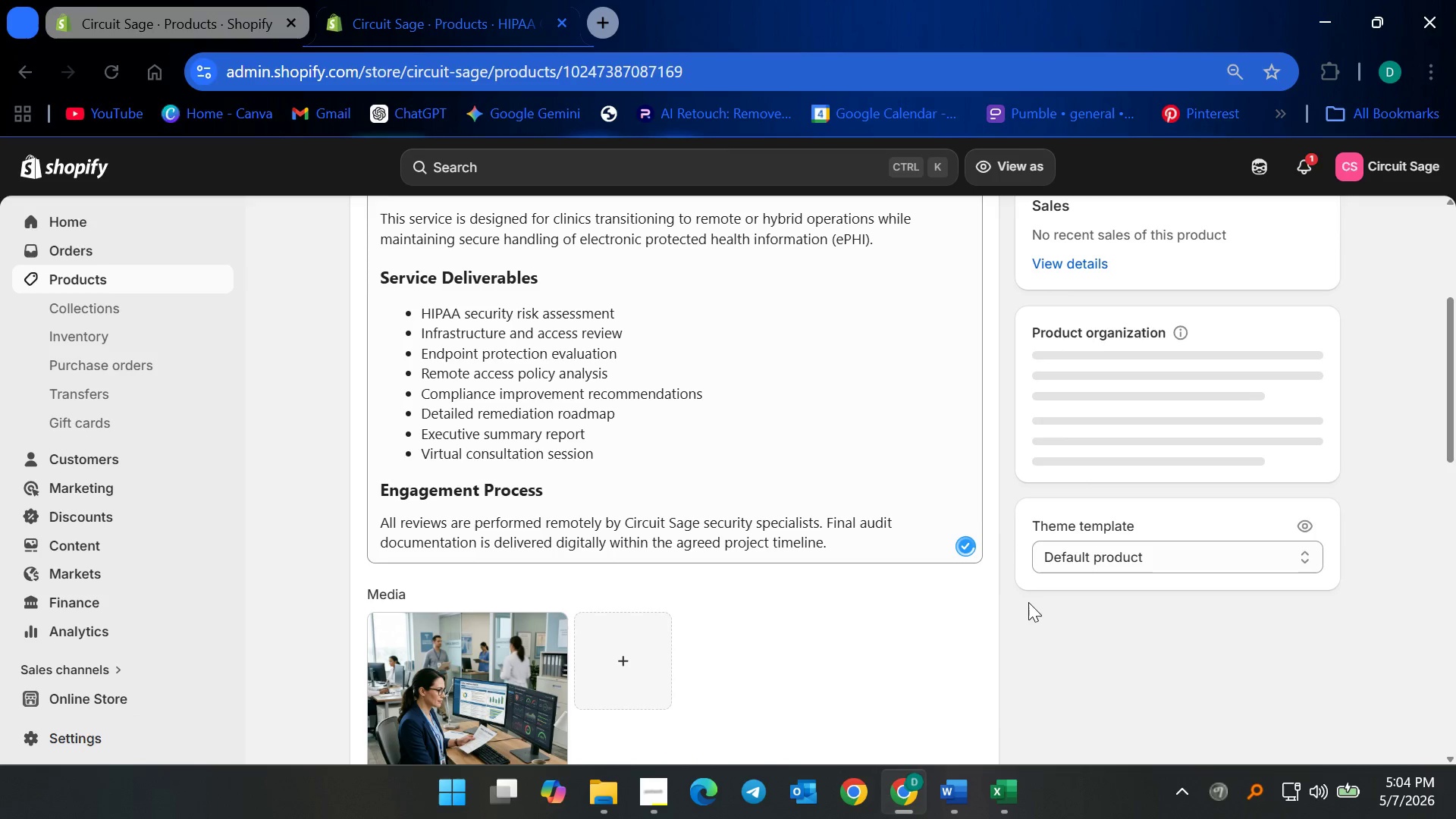 
wait(12.88)
 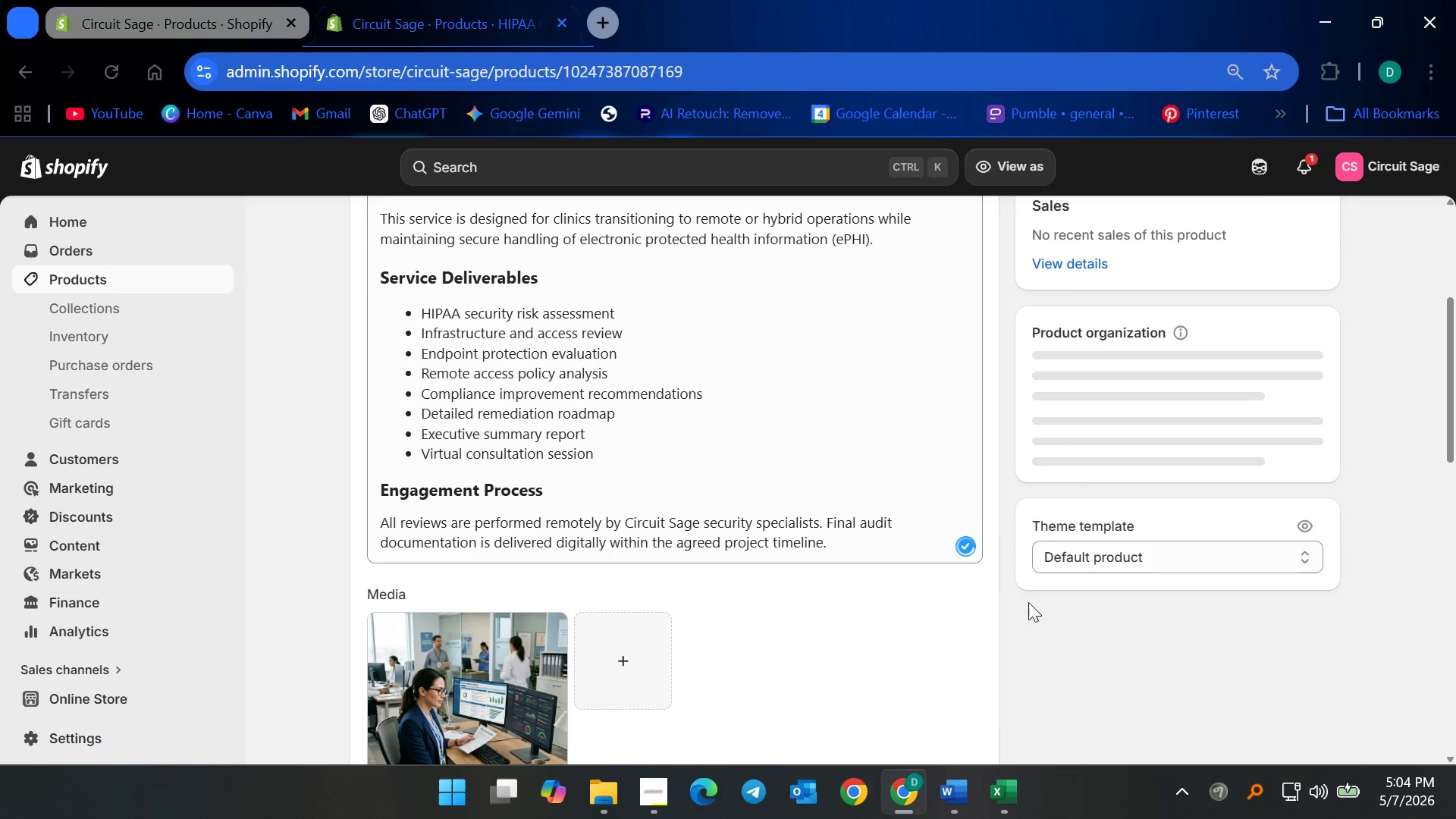 
left_click([641, 807])